 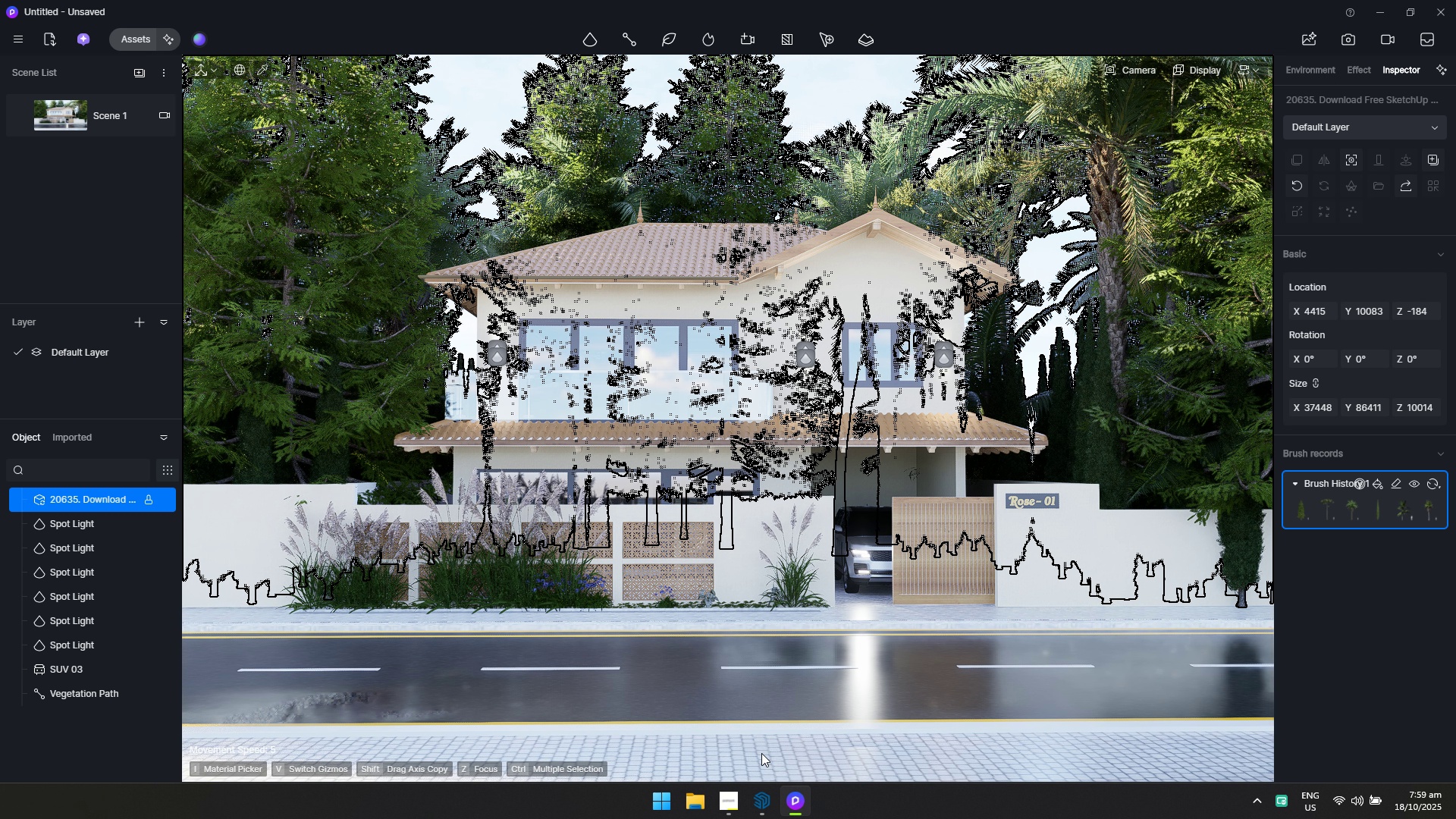 
hold_key(key=A, duration=1.14)
 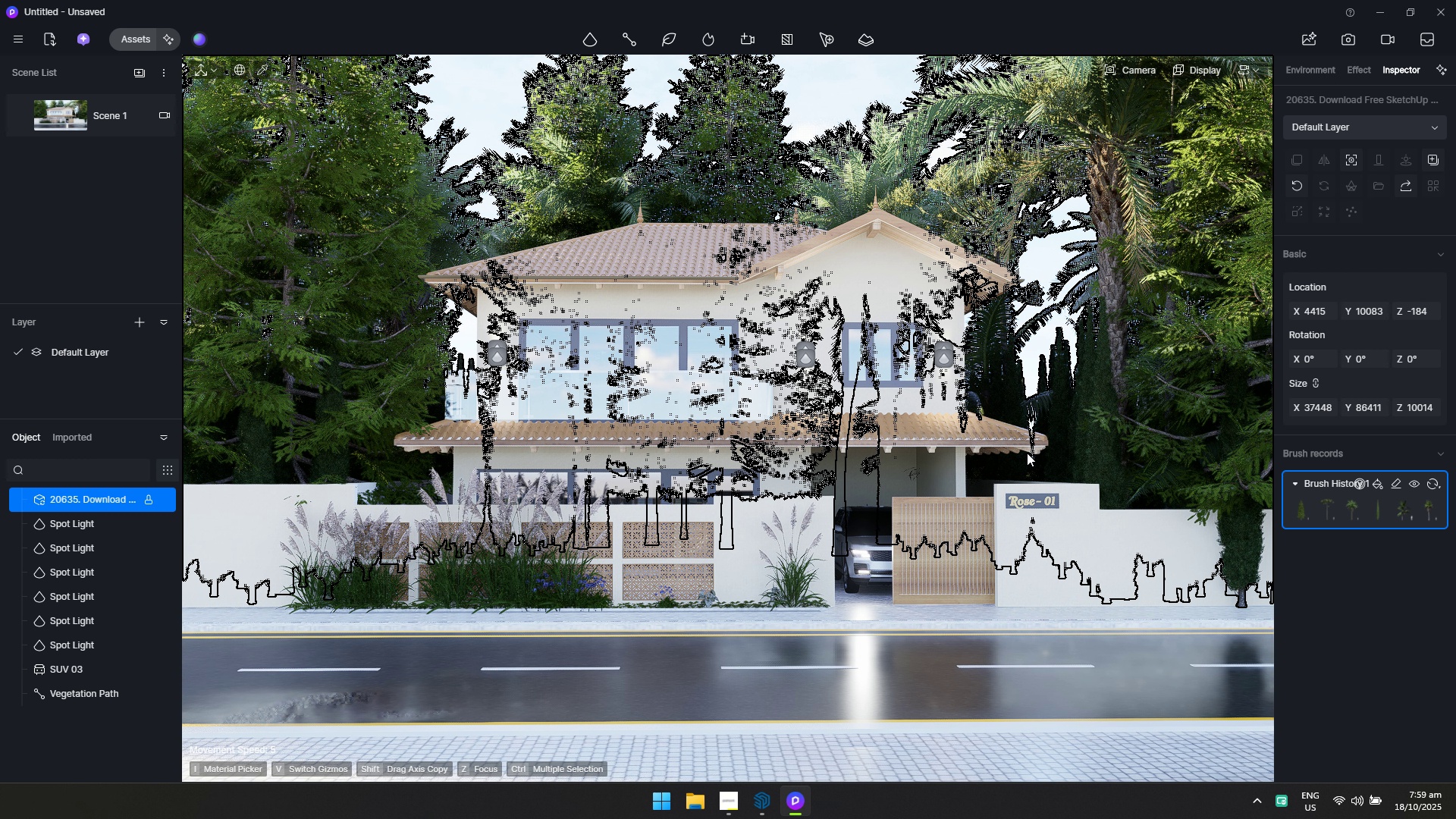 
hold_key(key=Q, duration=1.54)
 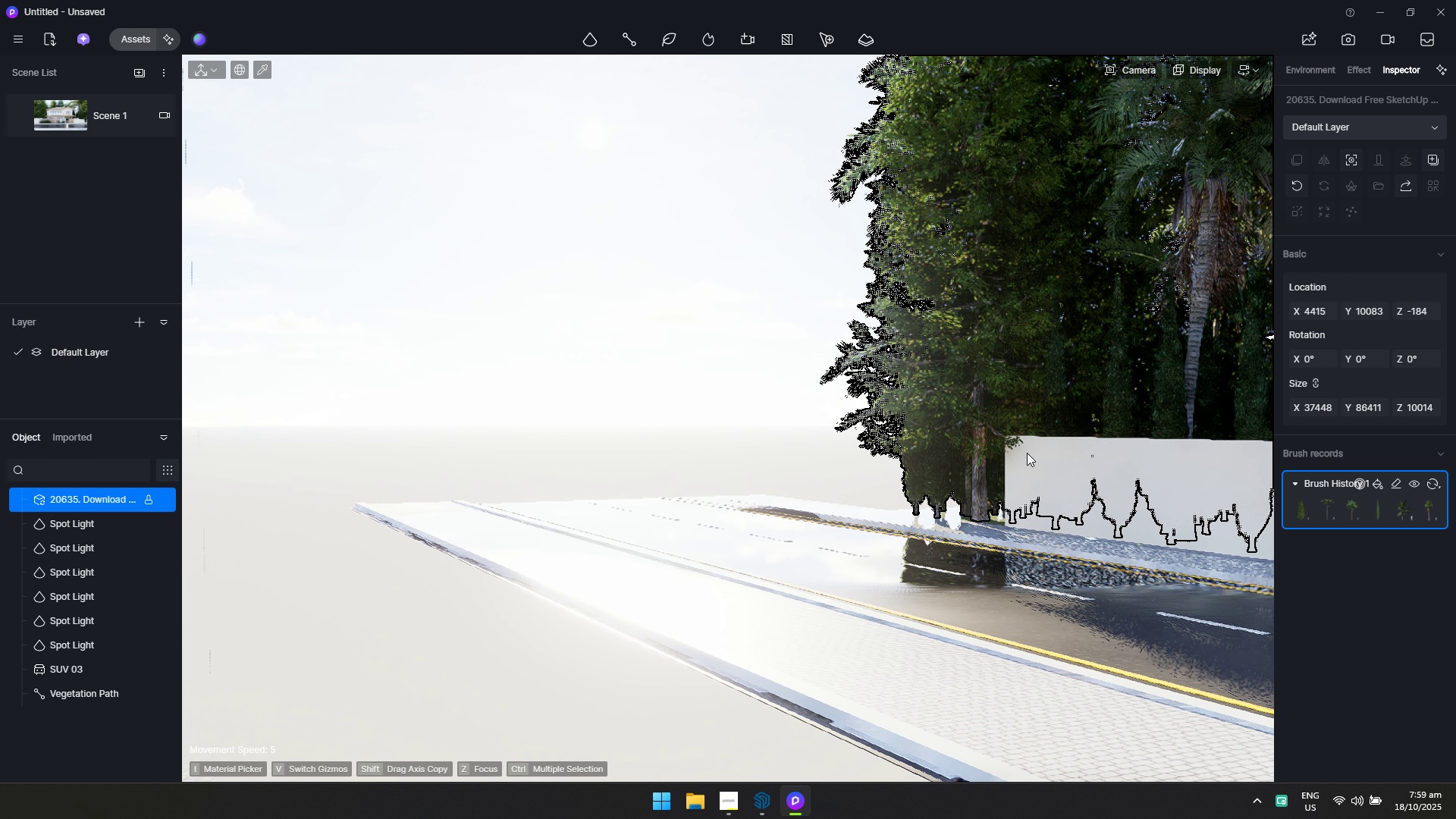 
type(qqqqqqqqe)
 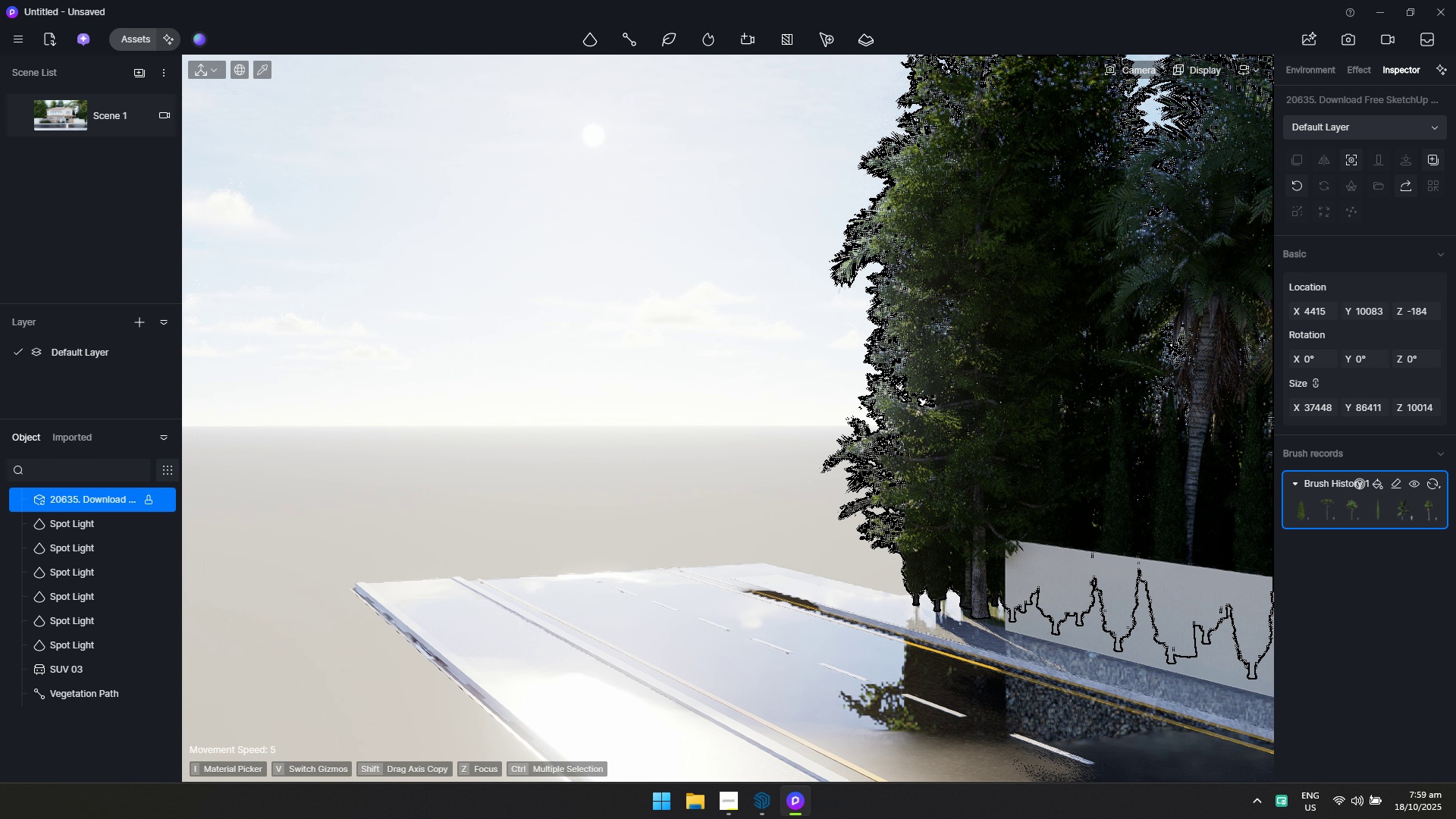 
hold_key(key=Q, duration=1.5)
 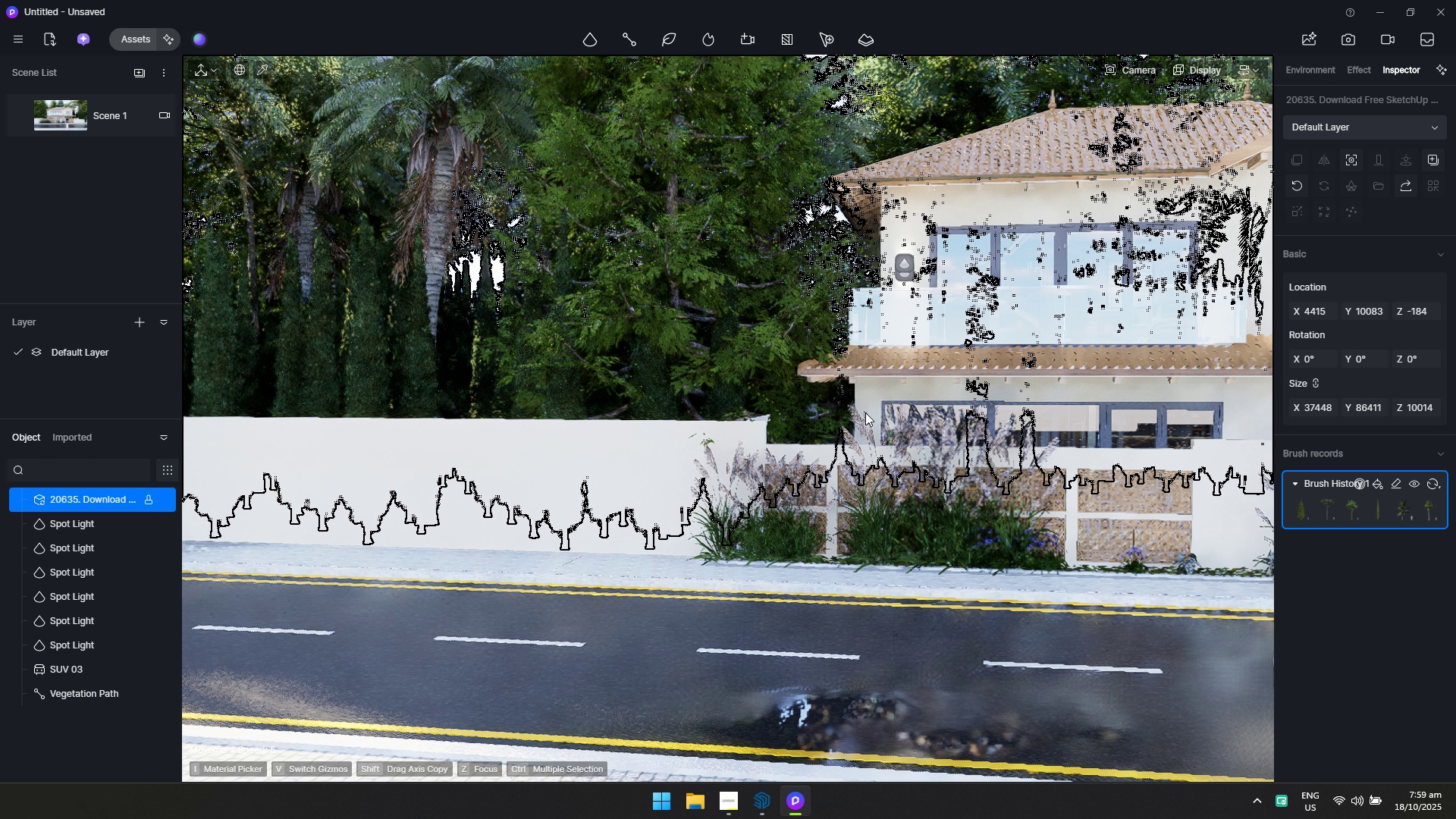 
hold_key(key=Q, duration=1.52)
 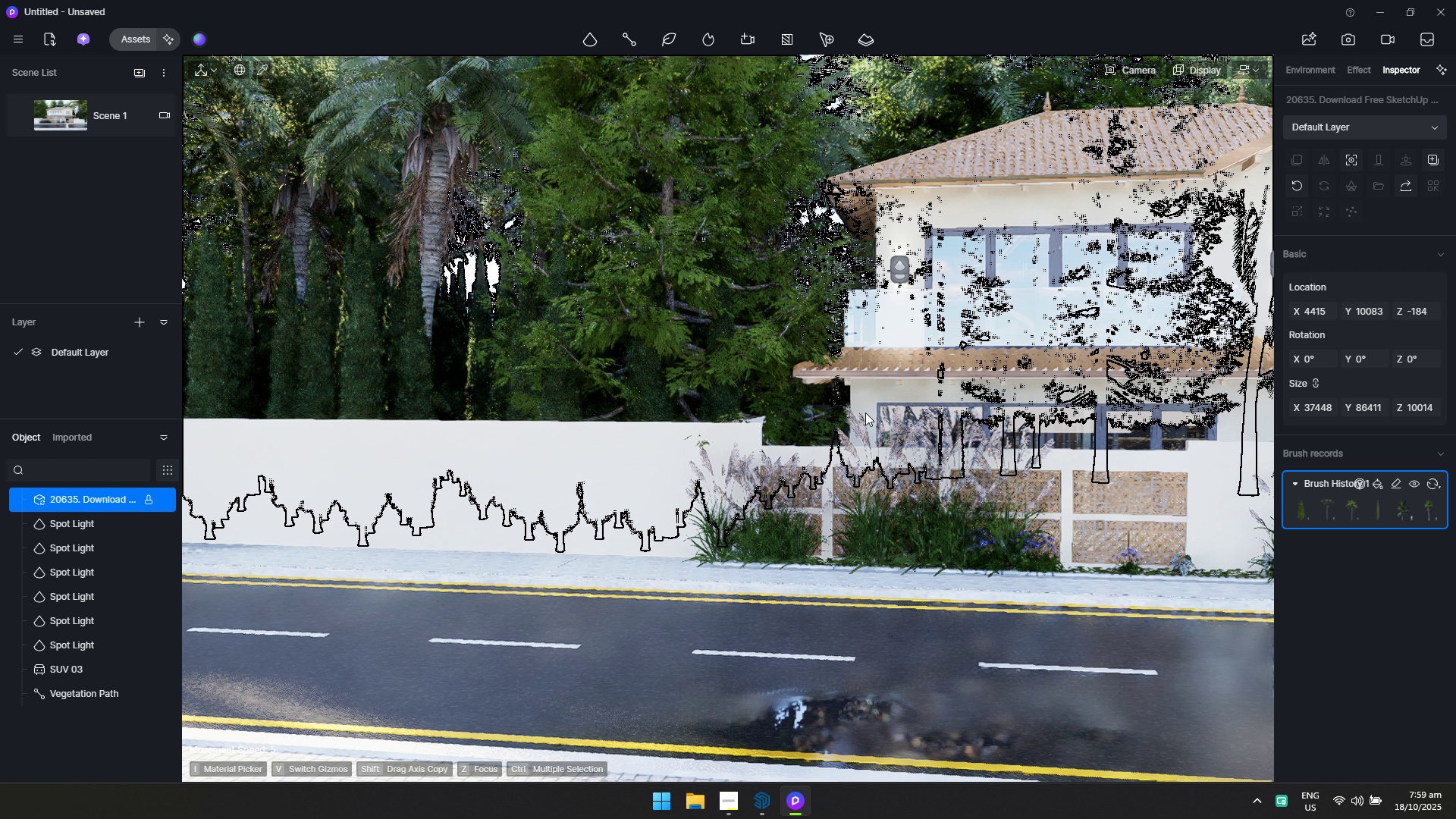 
hold_key(key=Q, duration=1.51)
 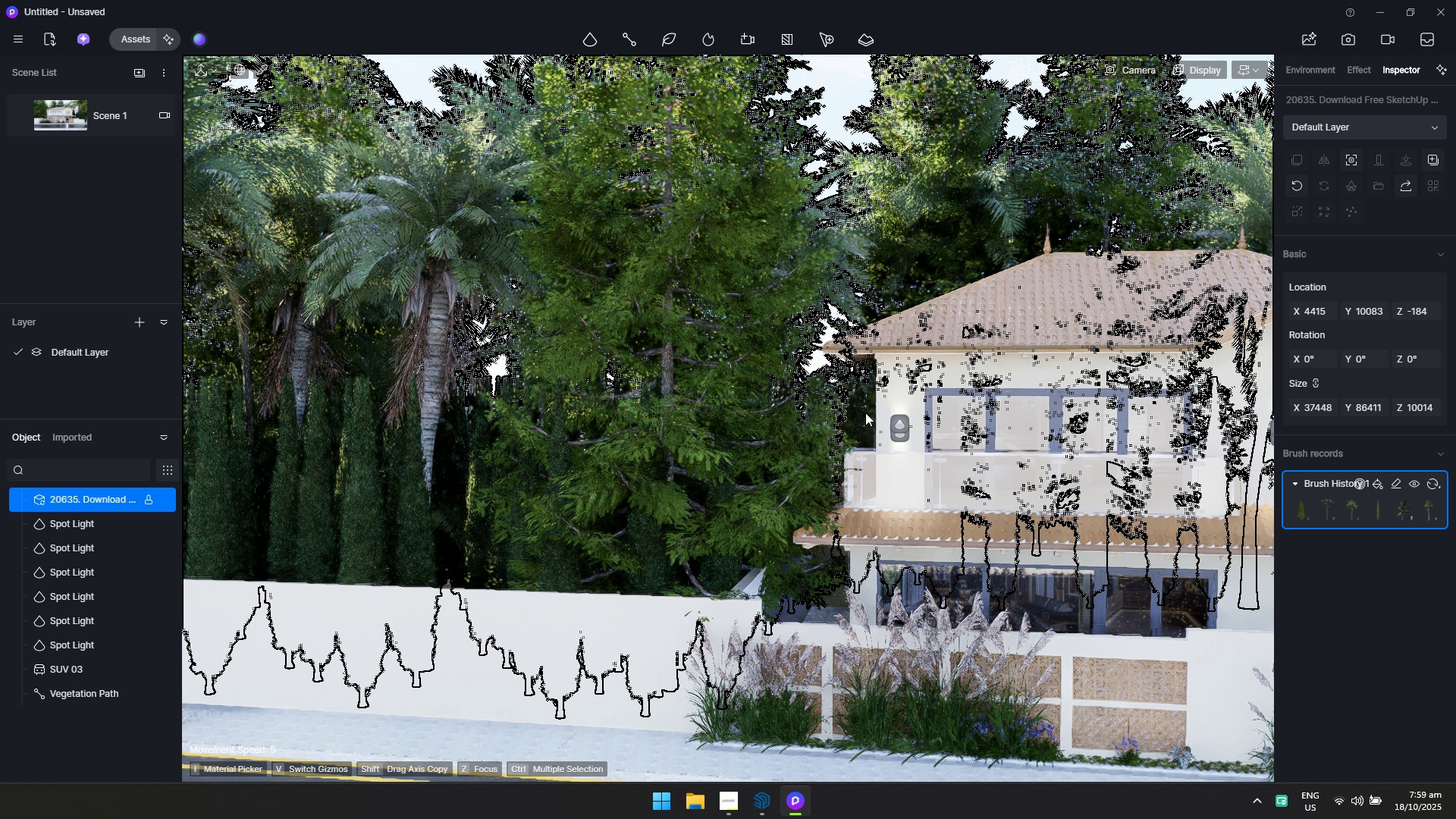 
hold_key(key=Q, duration=1.06)
 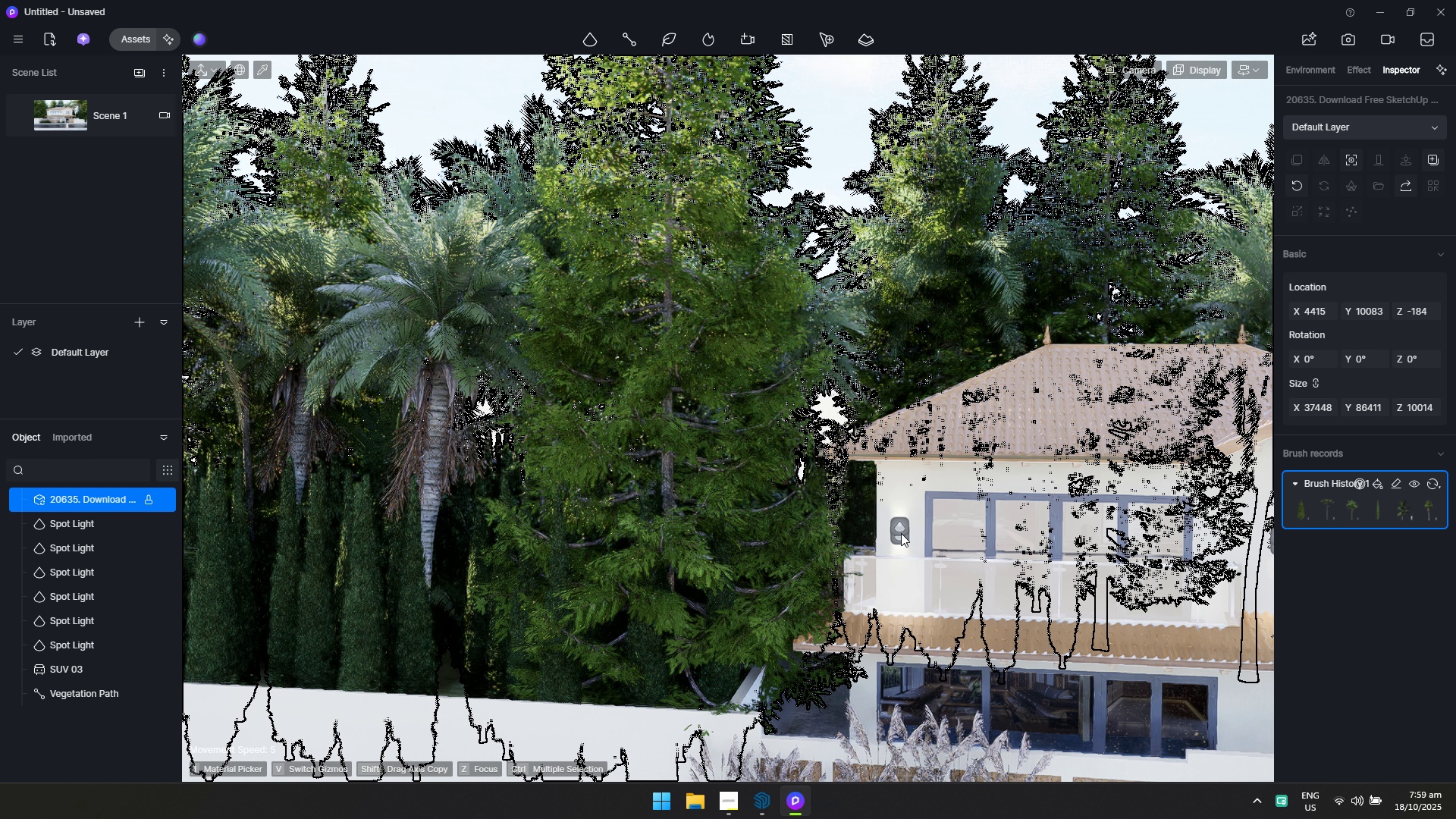 
hold_key(key=S, duration=1.53)
 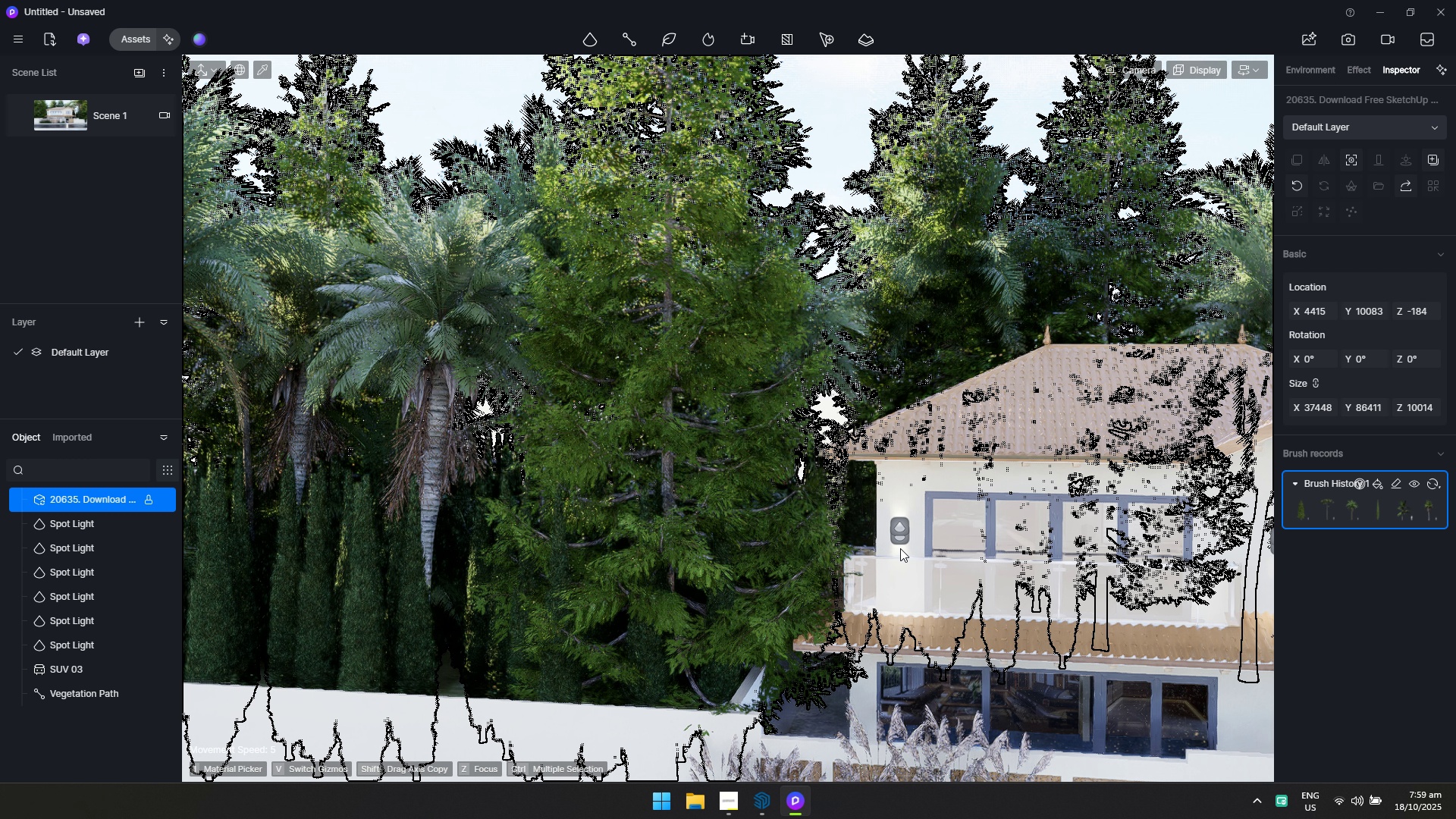 
hold_key(key=S, duration=0.46)
 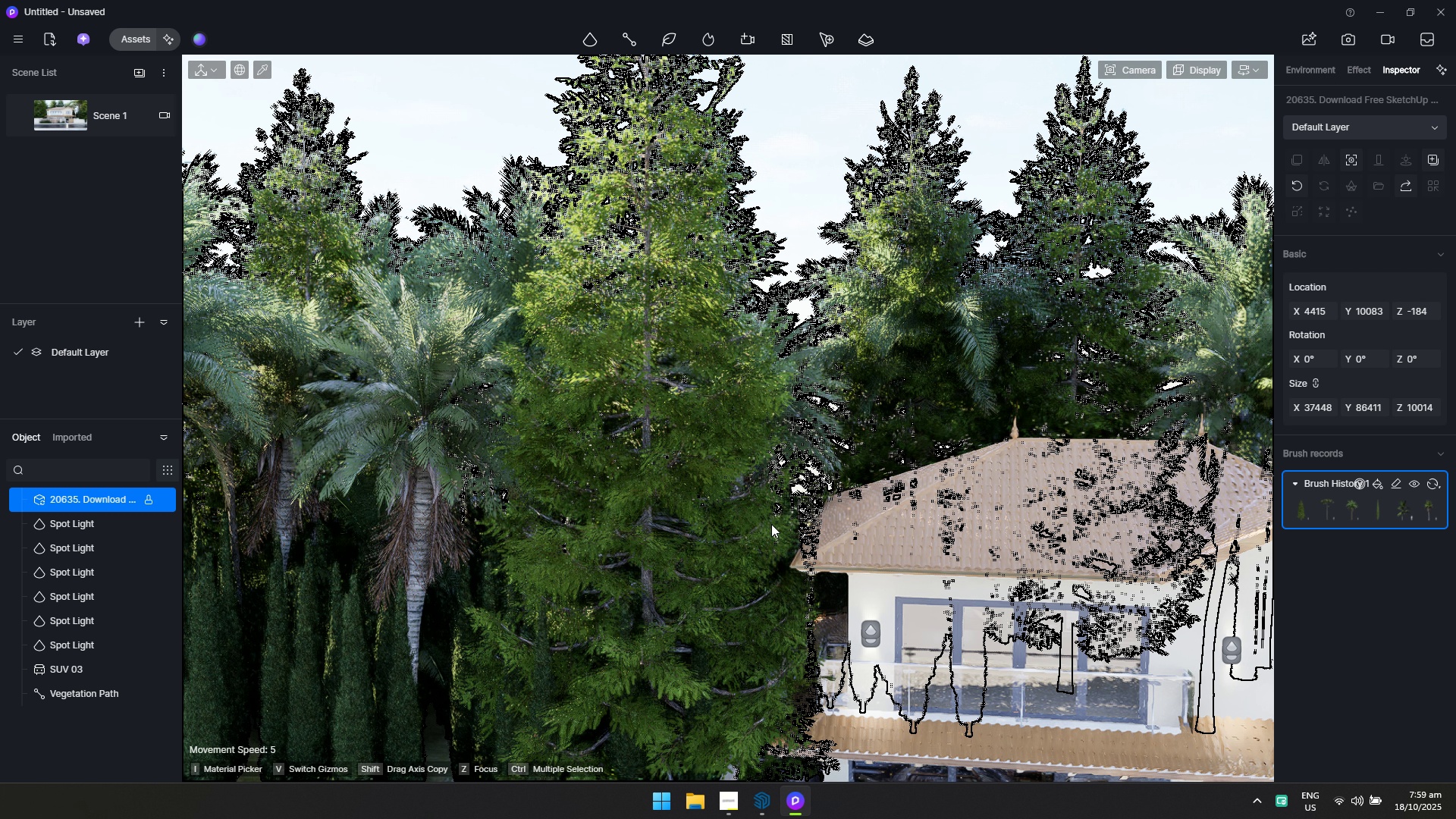 
left_click([712, 537])
 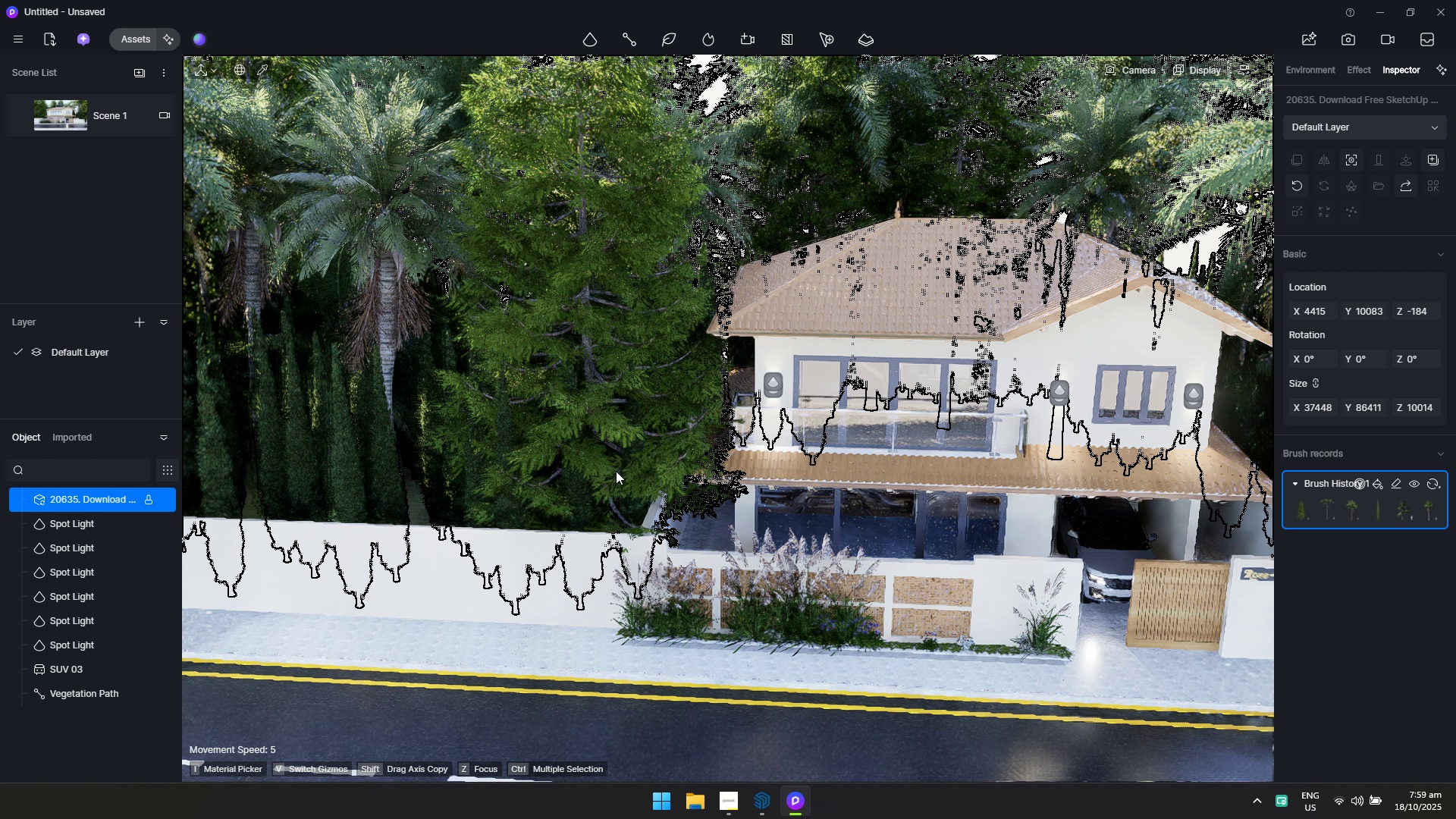 
left_click([569, 431])
 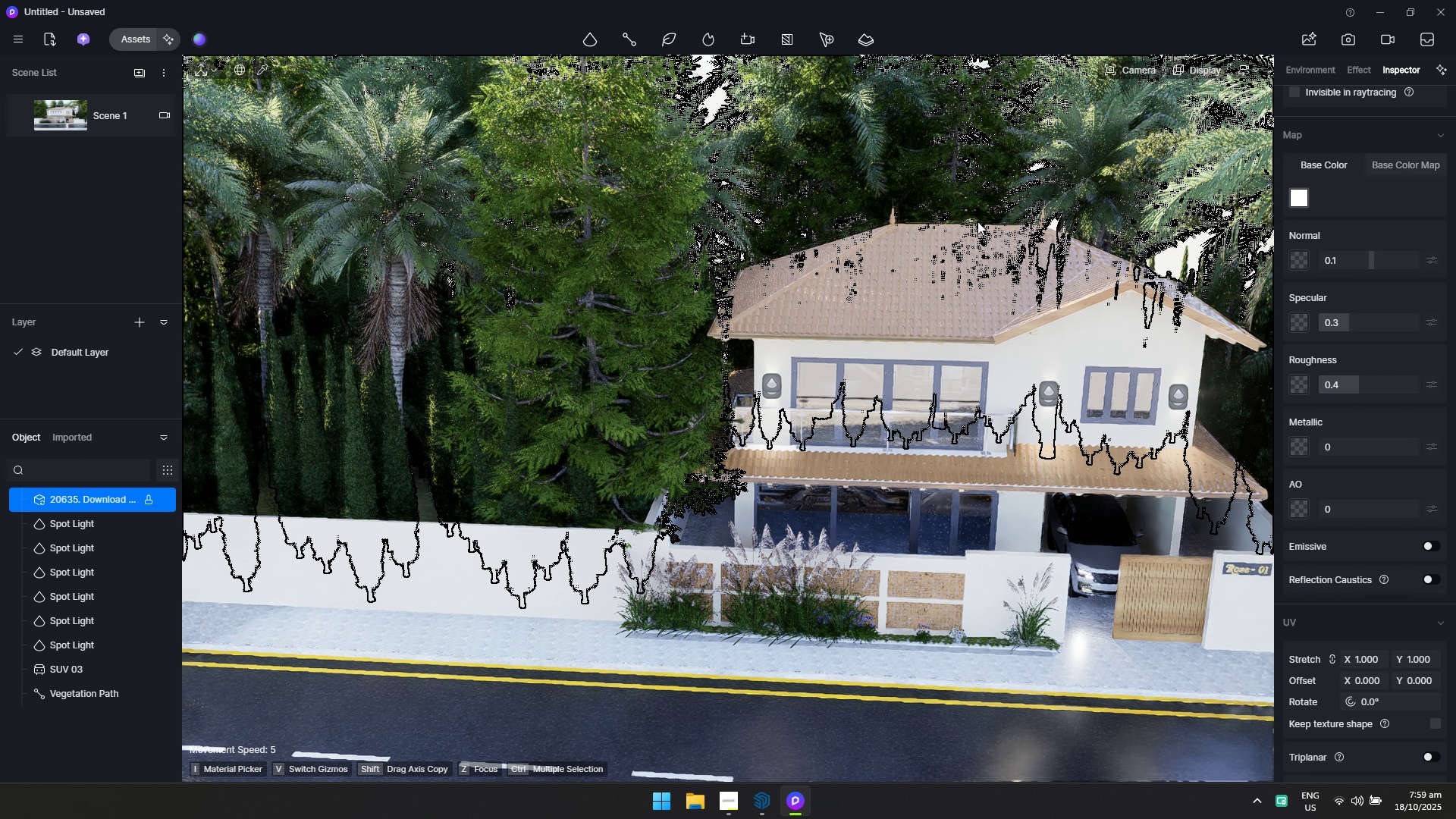 
scroll: coordinate [1378, 199], scroll_direction: up, amount: 5.0
 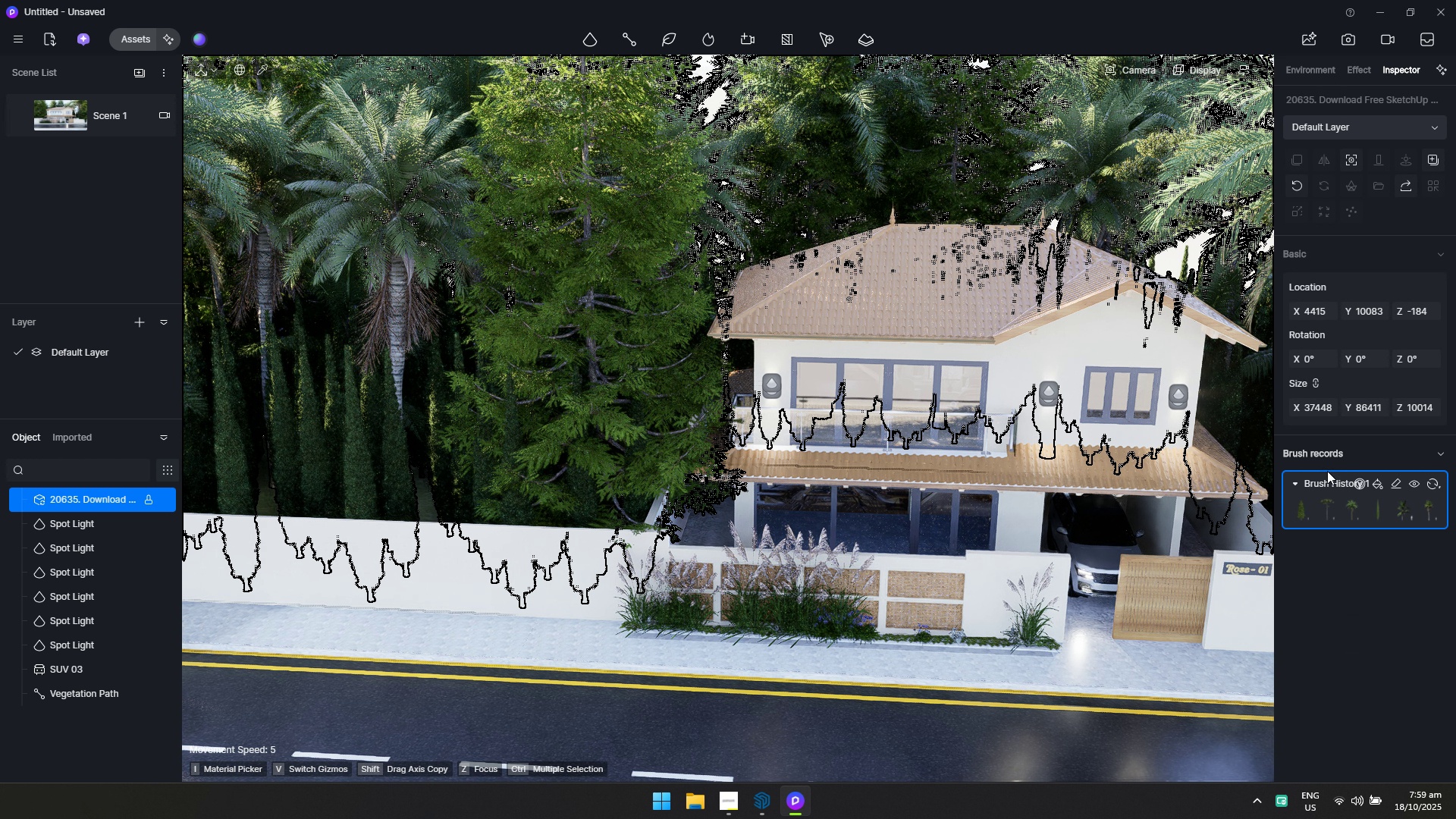 
wait(6.15)
 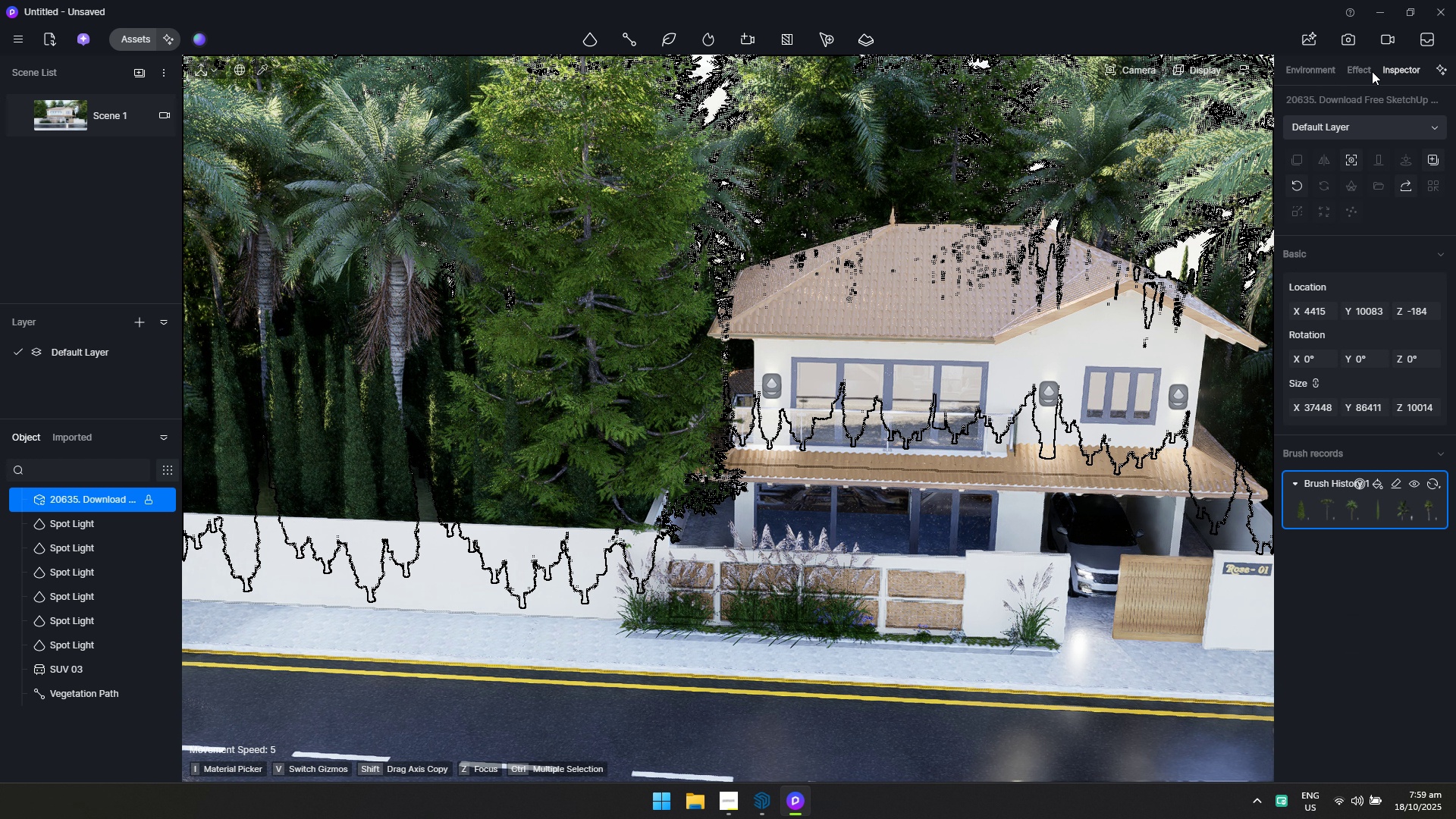 
left_click([1294, 483])
 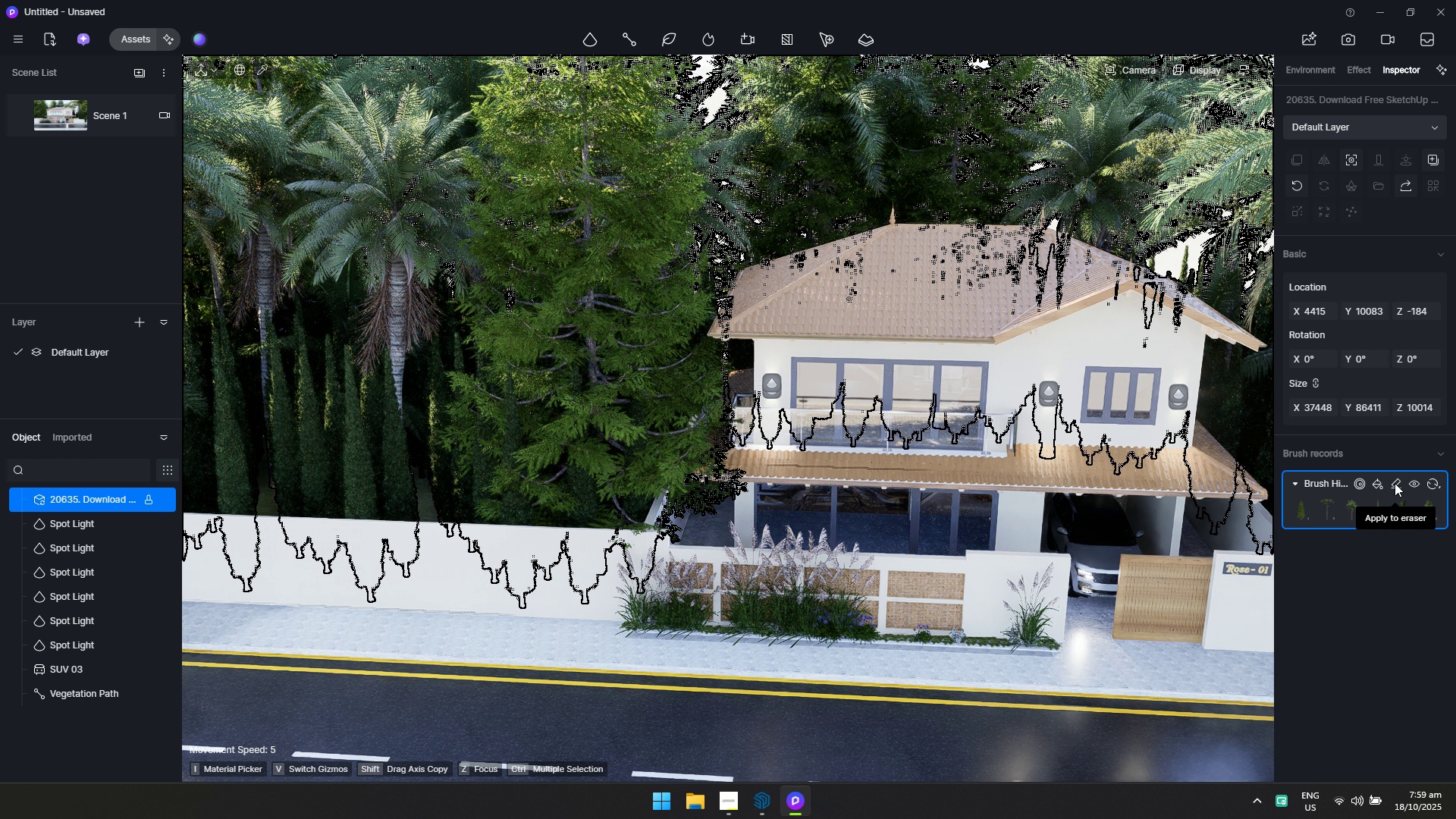 
left_click([1395, 483])
 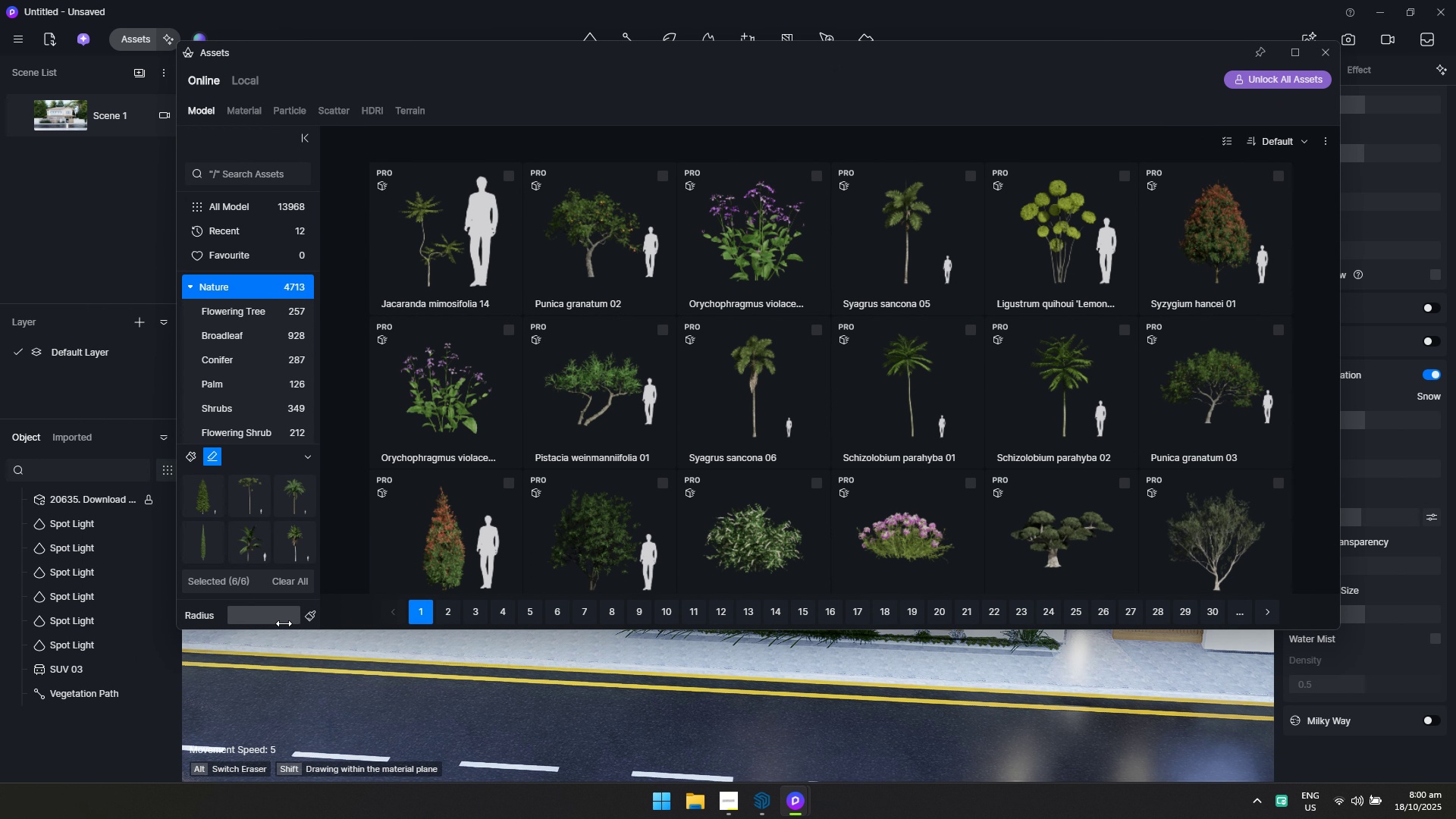 
wait(9.54)
 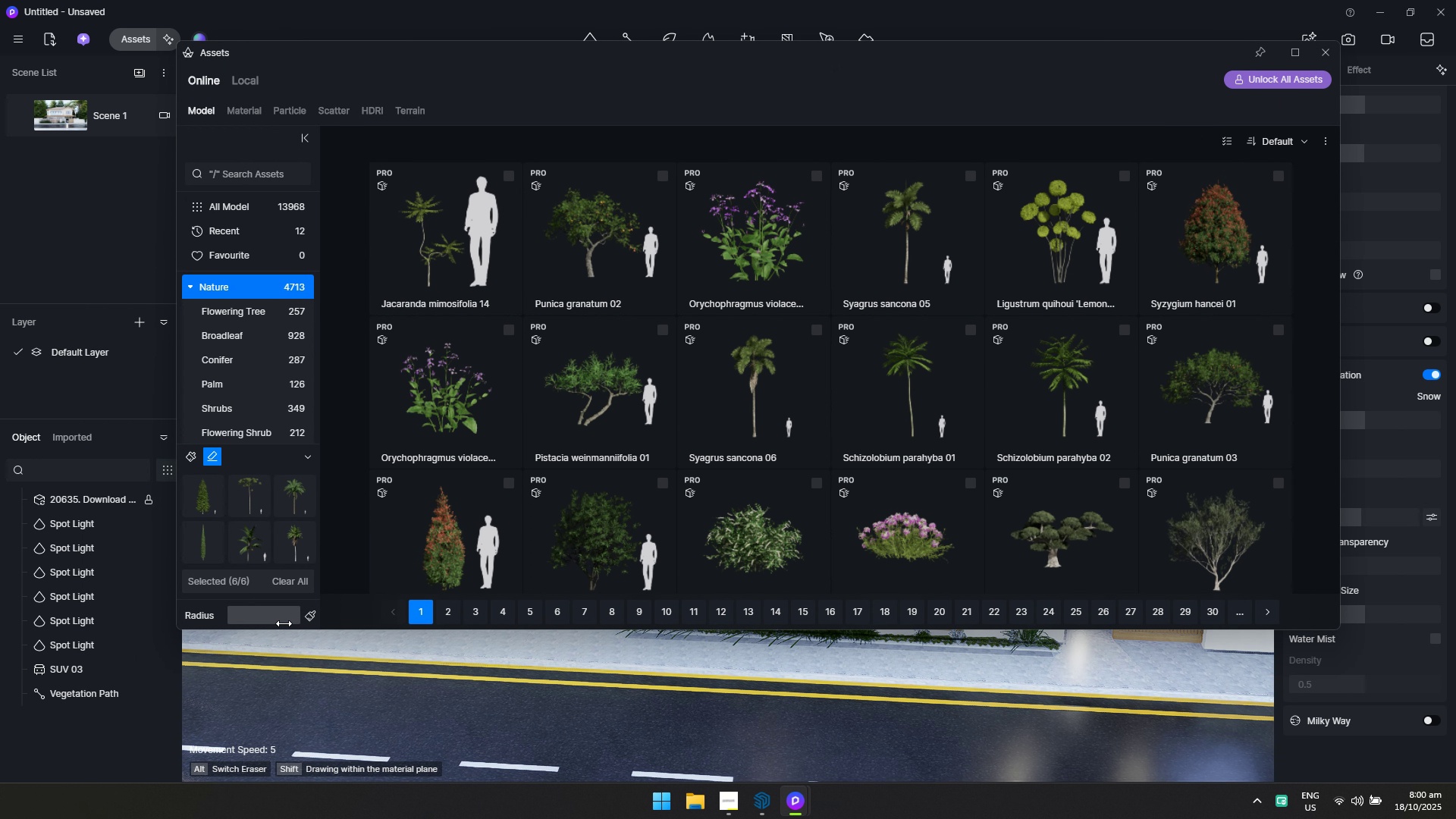 
scroll: coordinate [239, 662], scroll_direction: down, amount: 8.0
 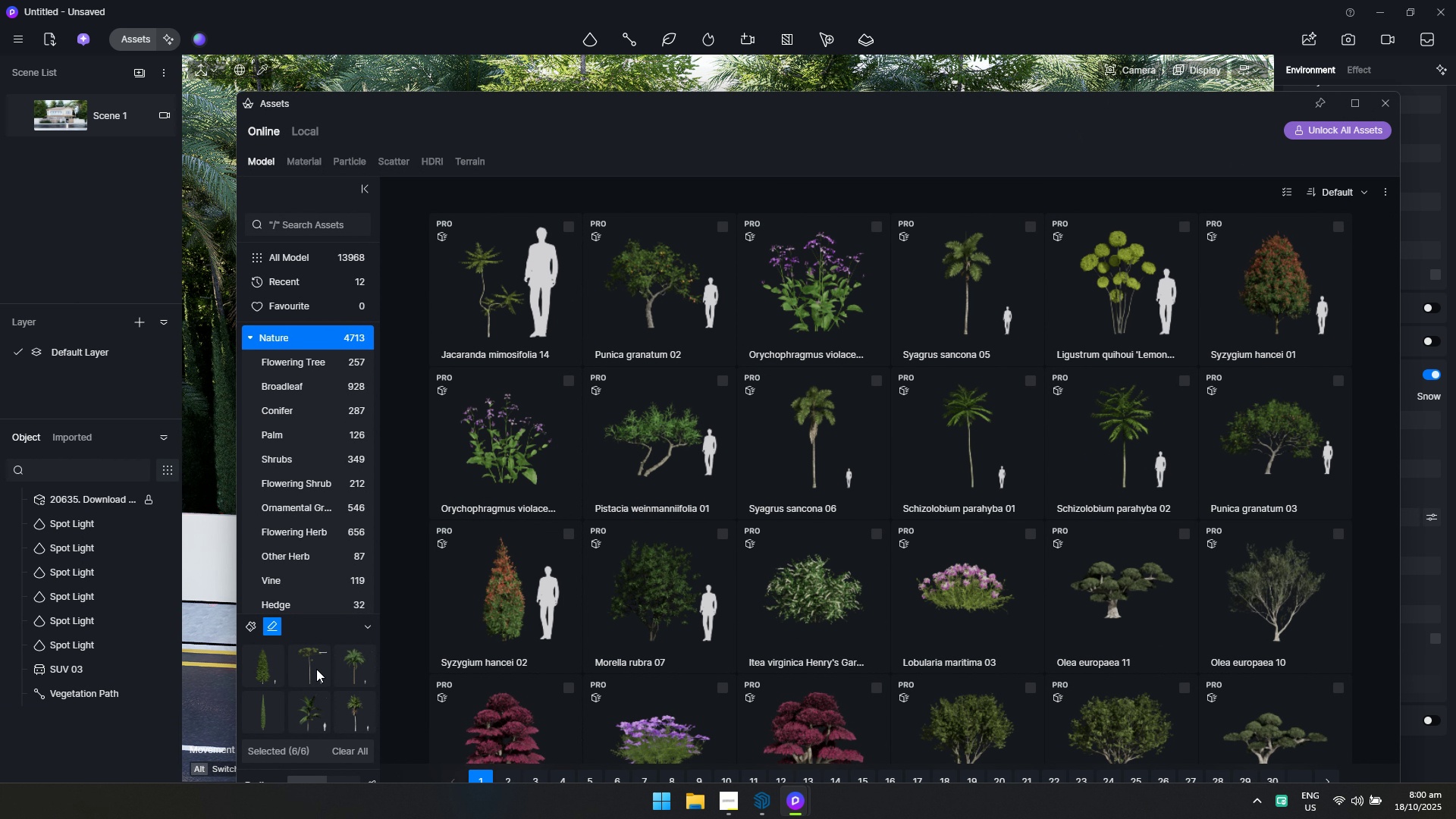 
wait(14.58)
 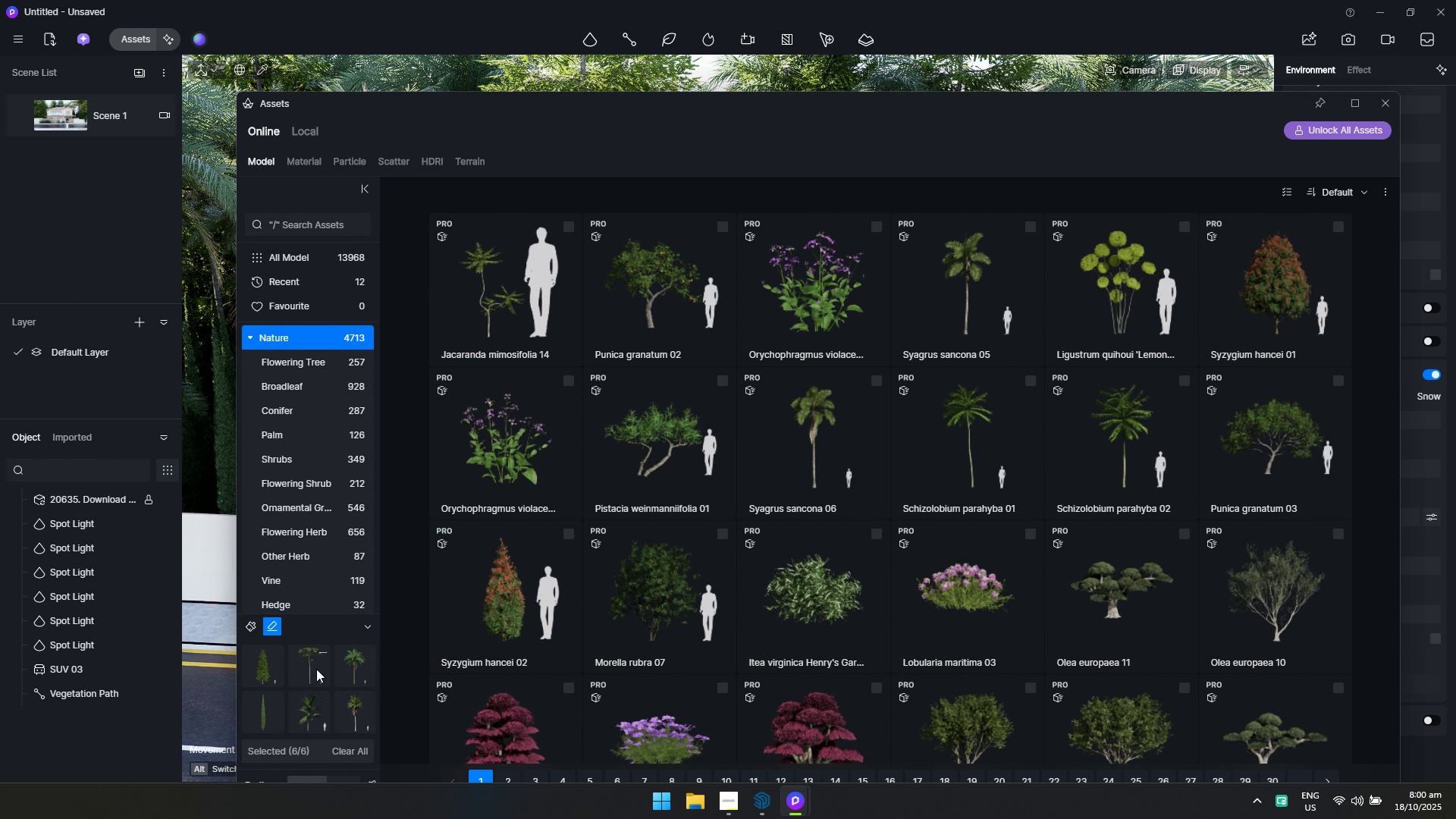 
left_click([239, 679])
 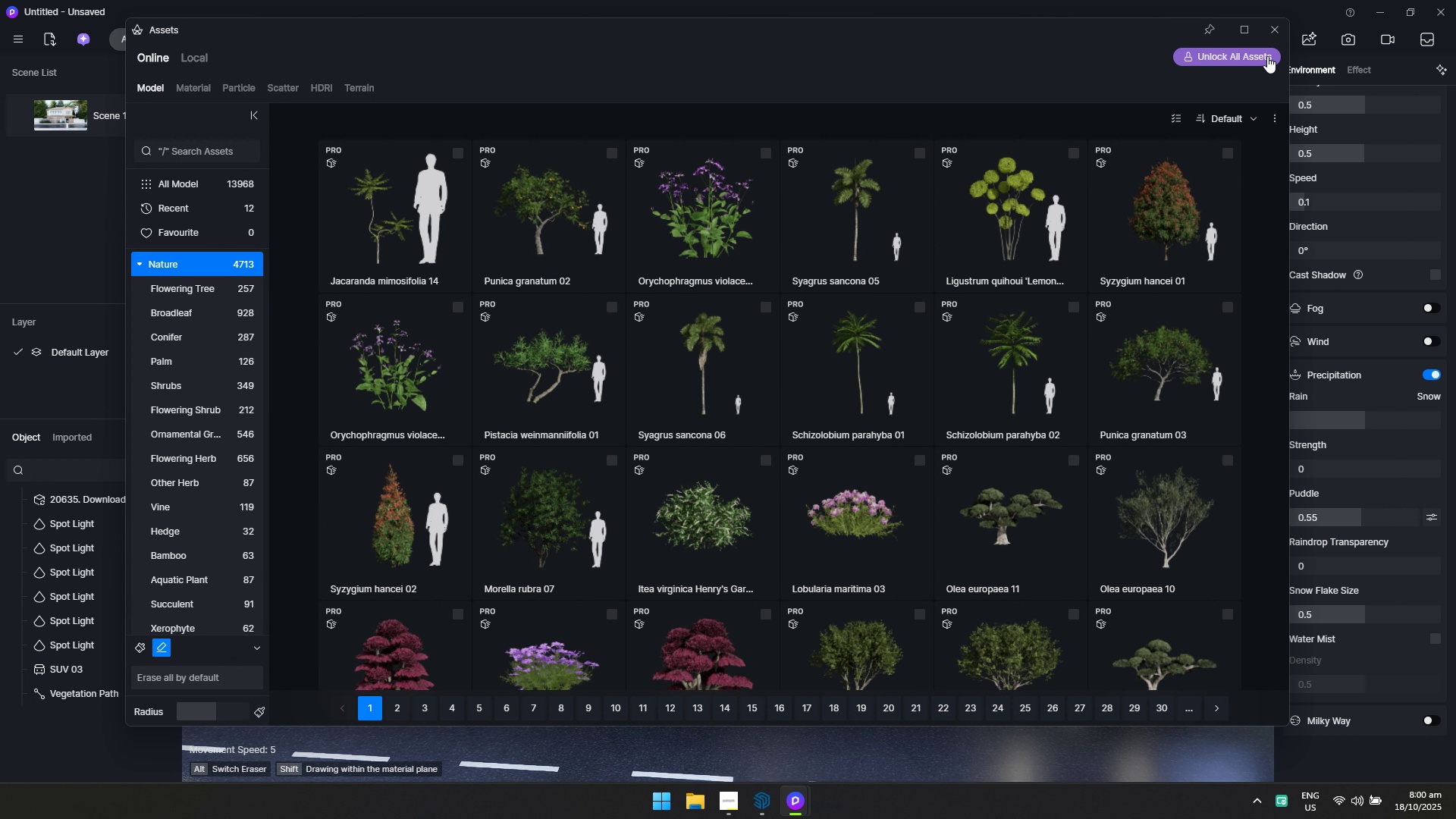 
left_click([1276, 26])
 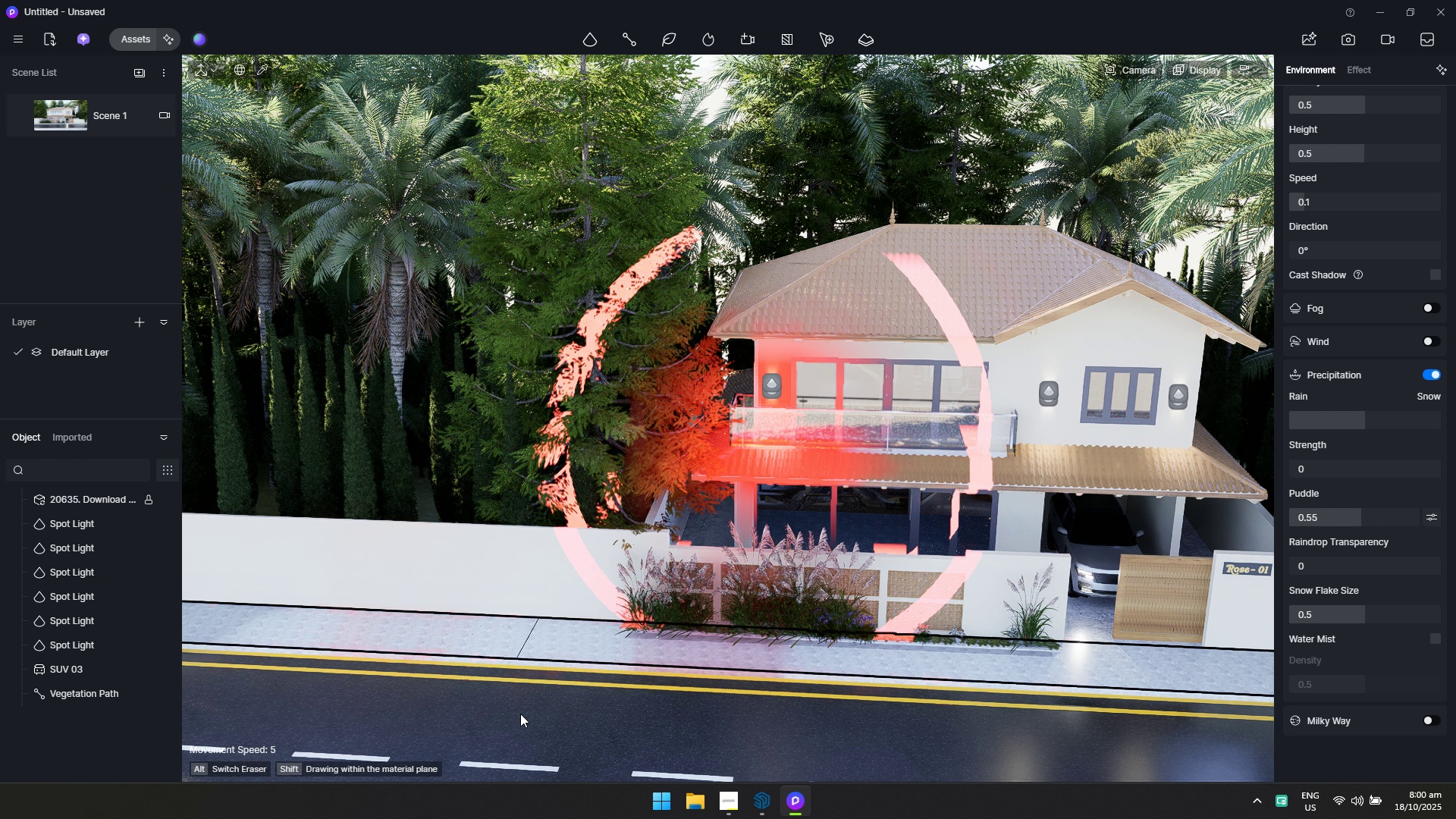 
key(Escape)
 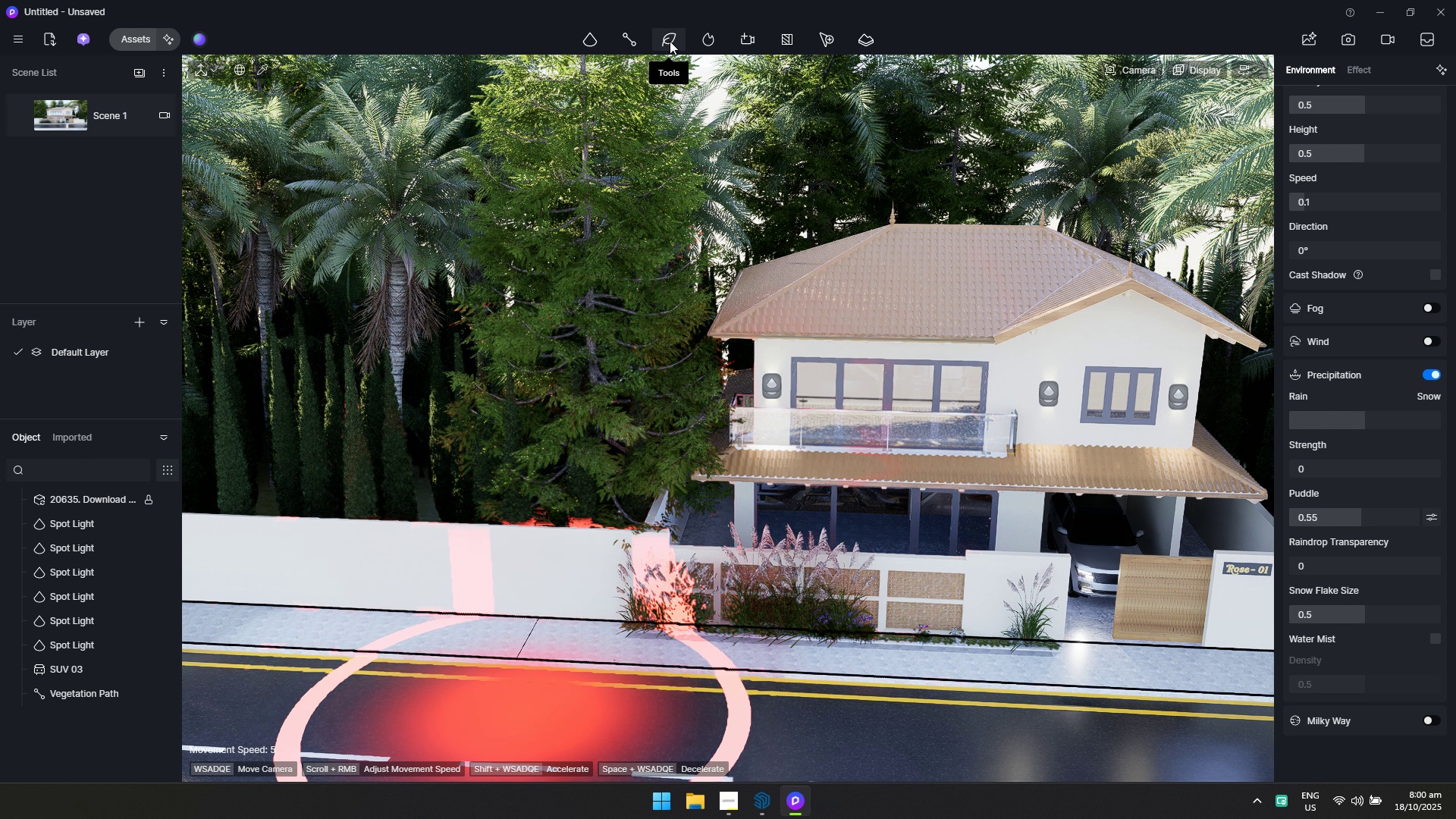 
left_click([672, 35])
 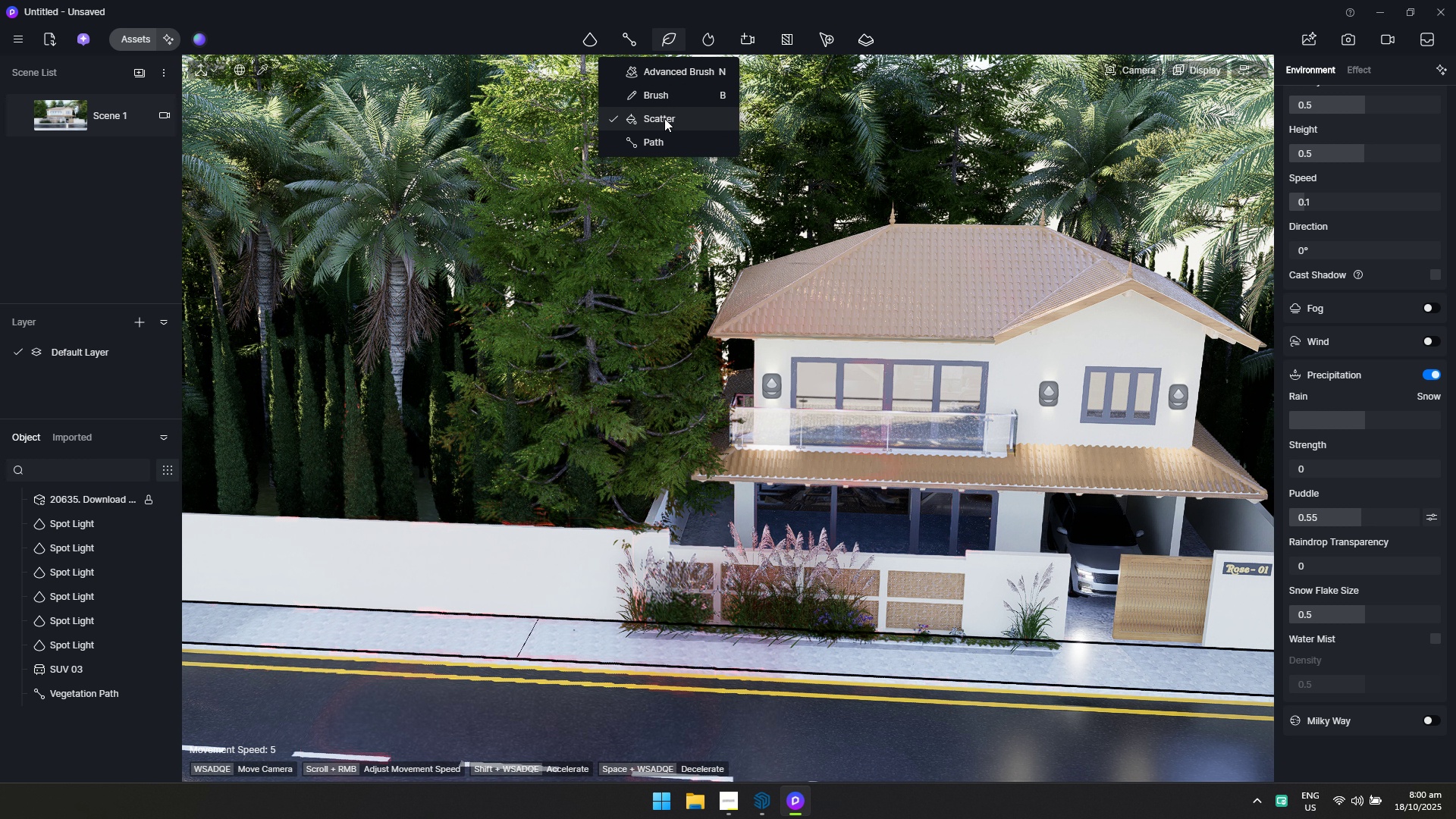 
left_click([664, 118])
 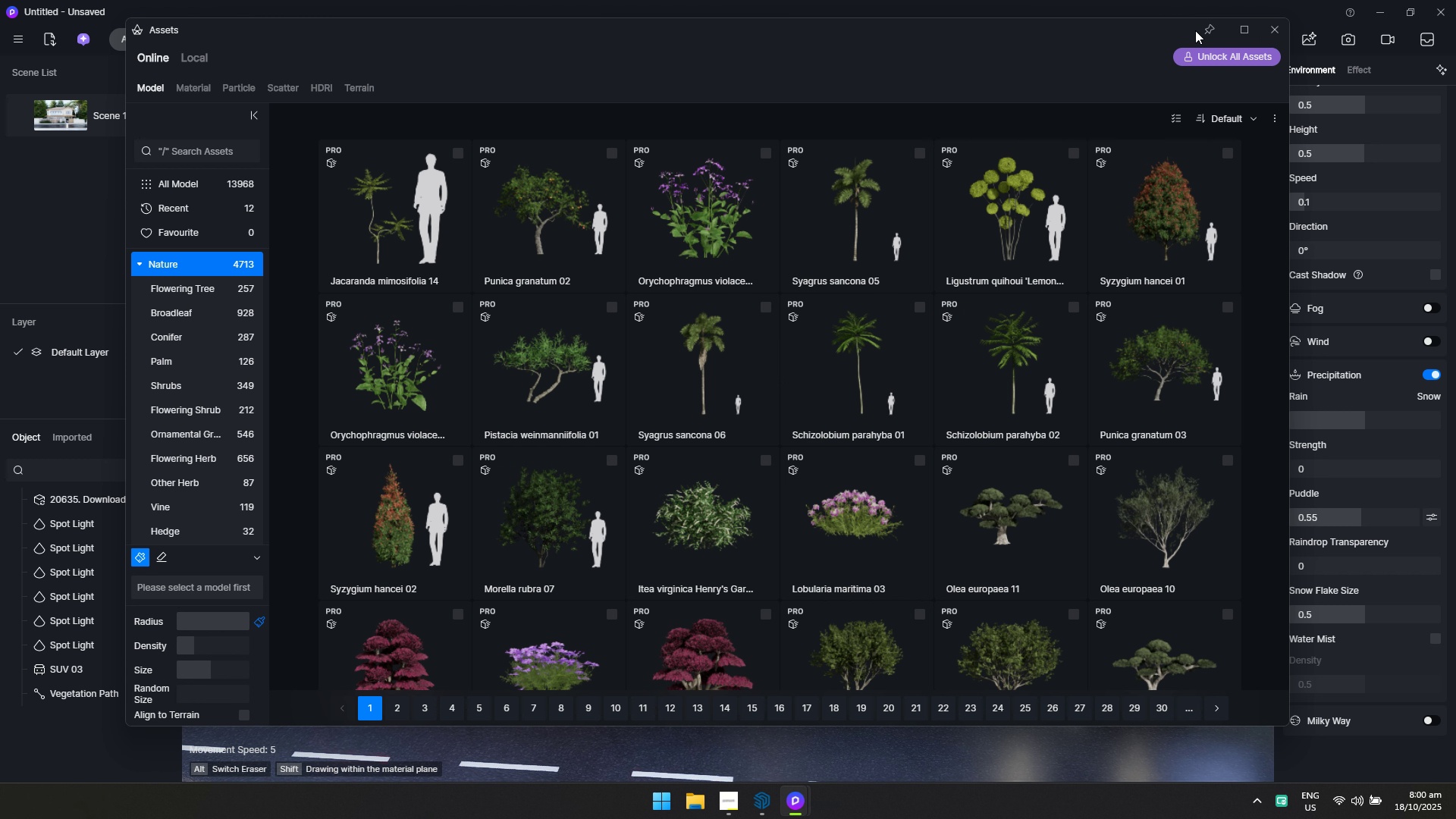 
wait(8.55)
 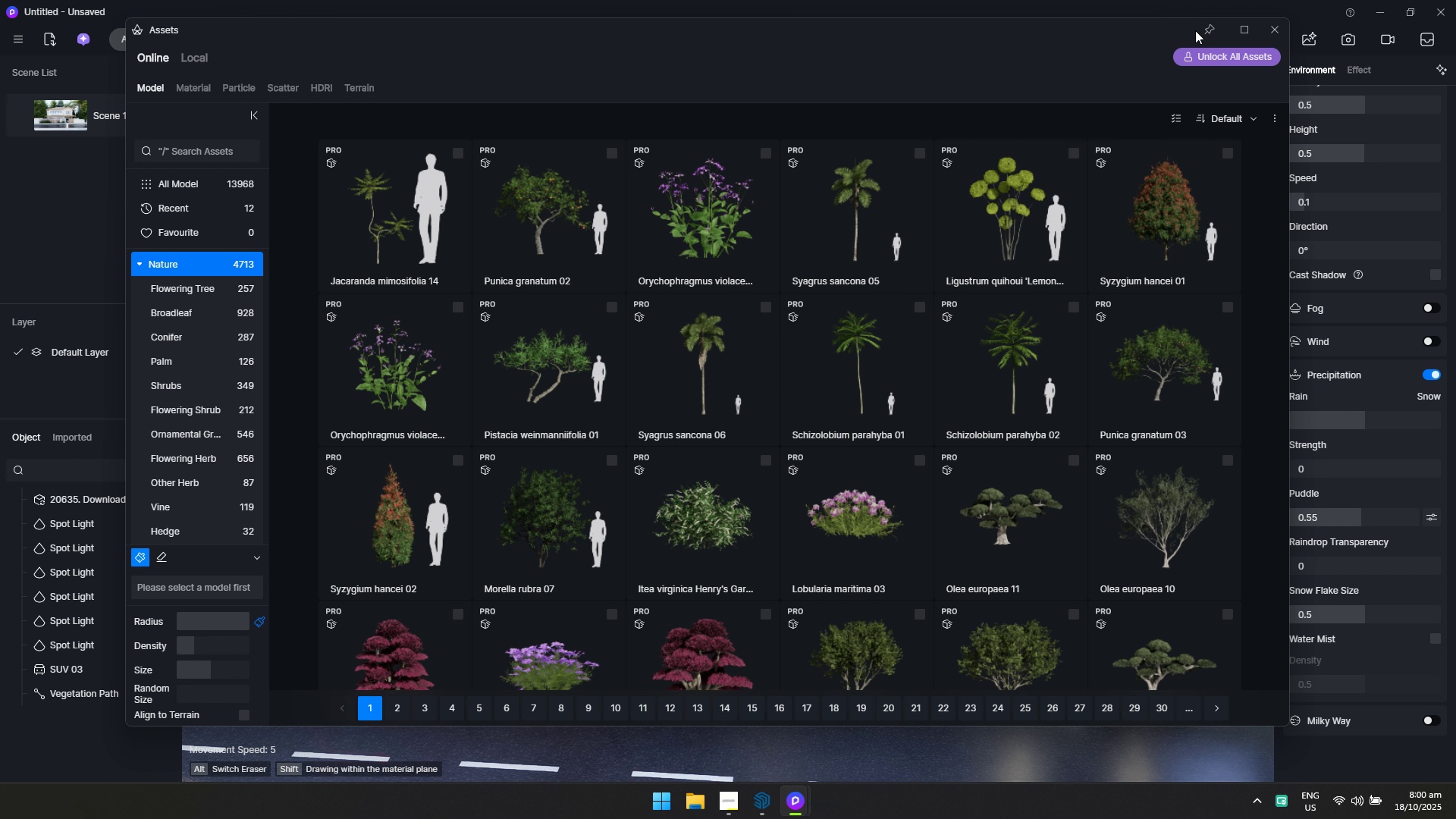 
key(Escape)
 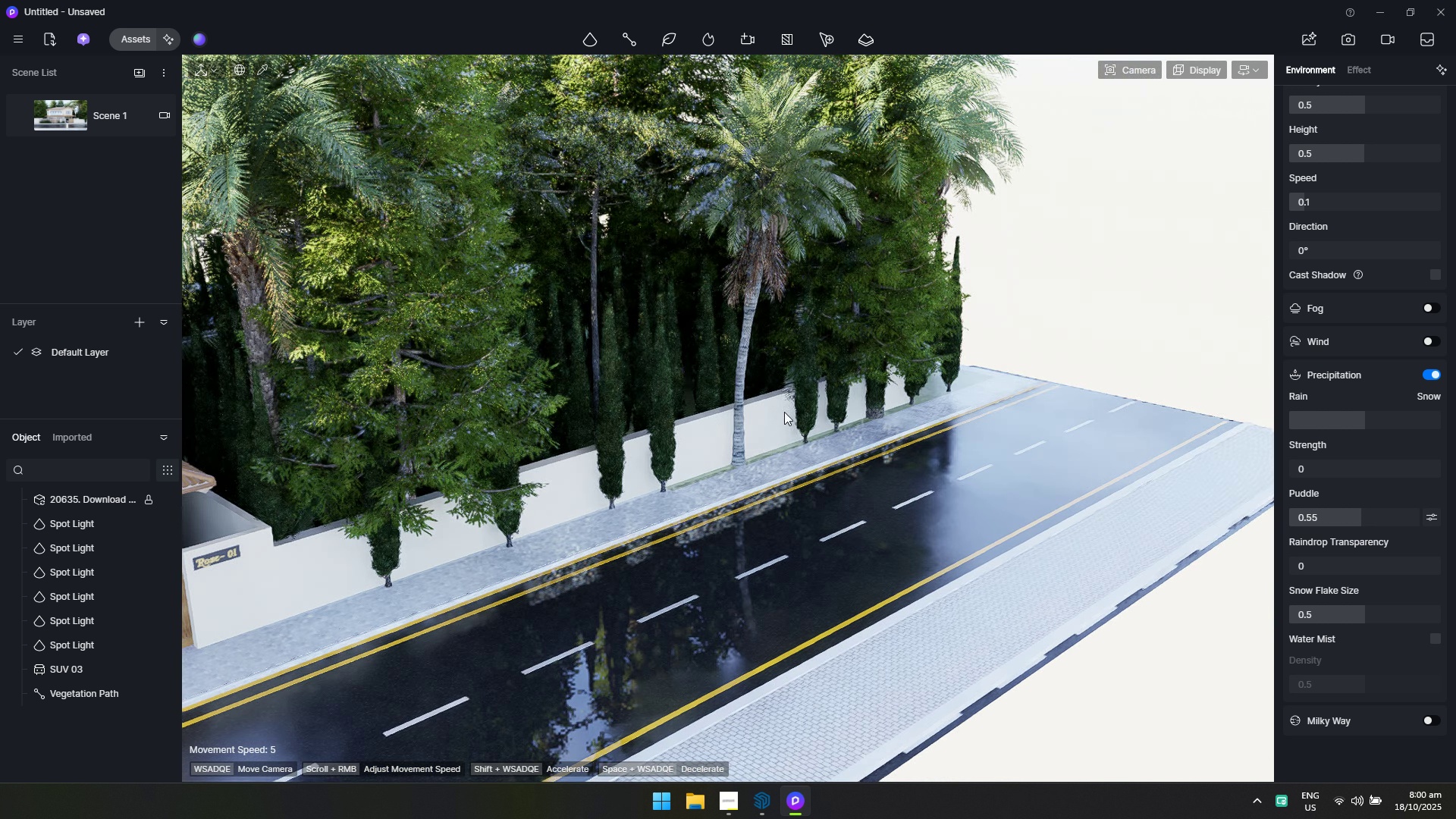 
wait(5.14)
 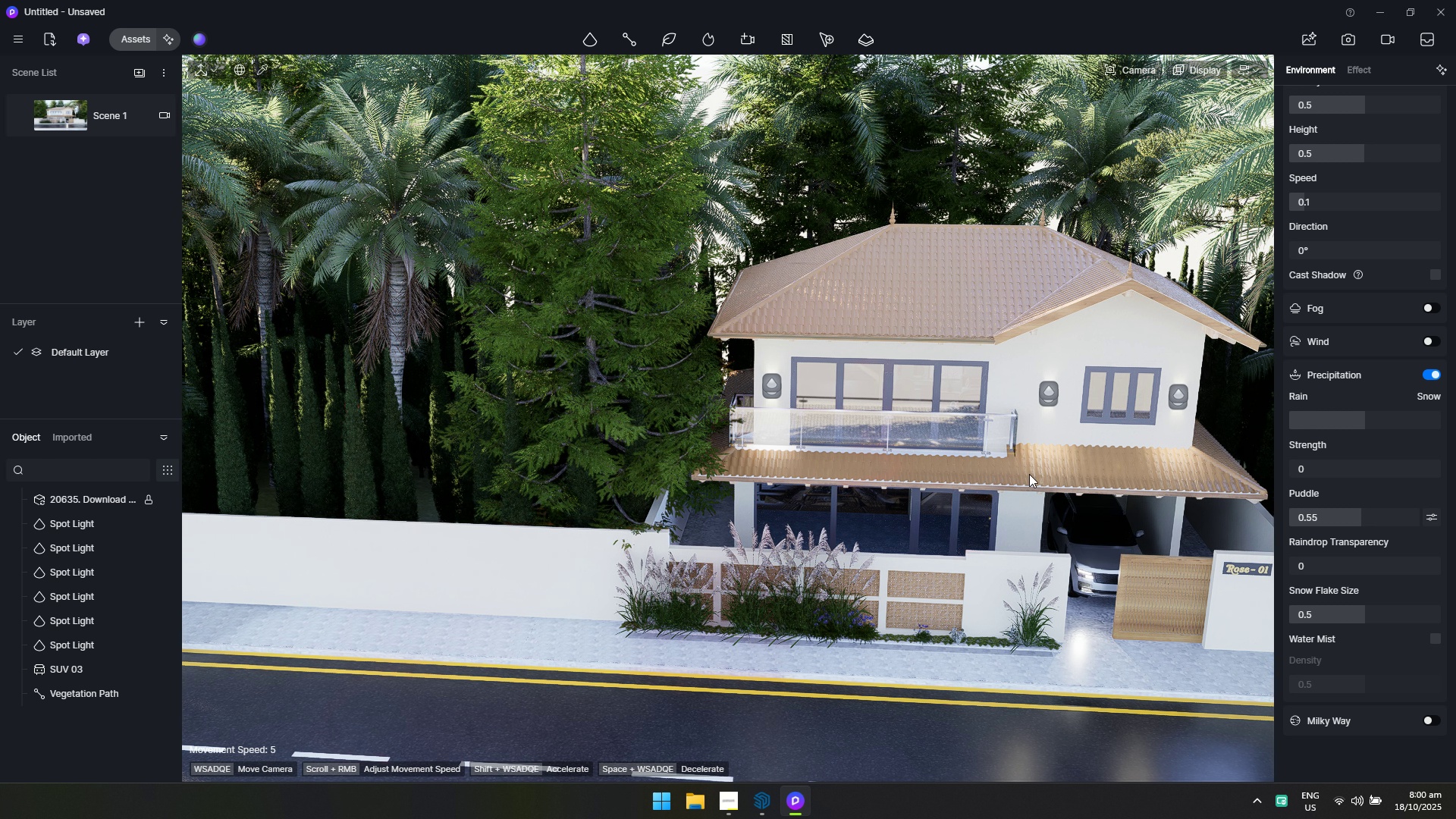 
left_click([948, 374])
 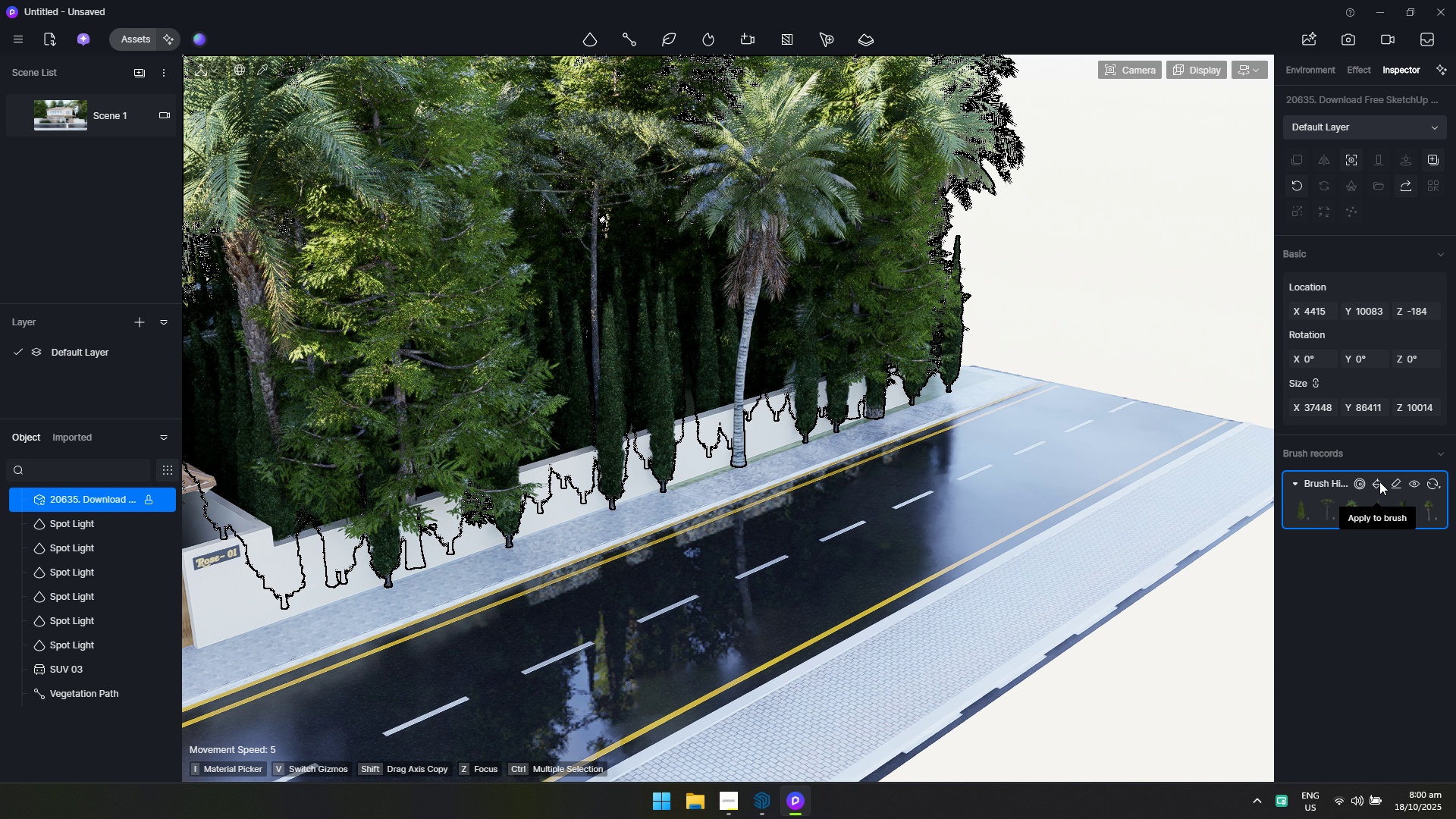 
left_click([1379, 482])
 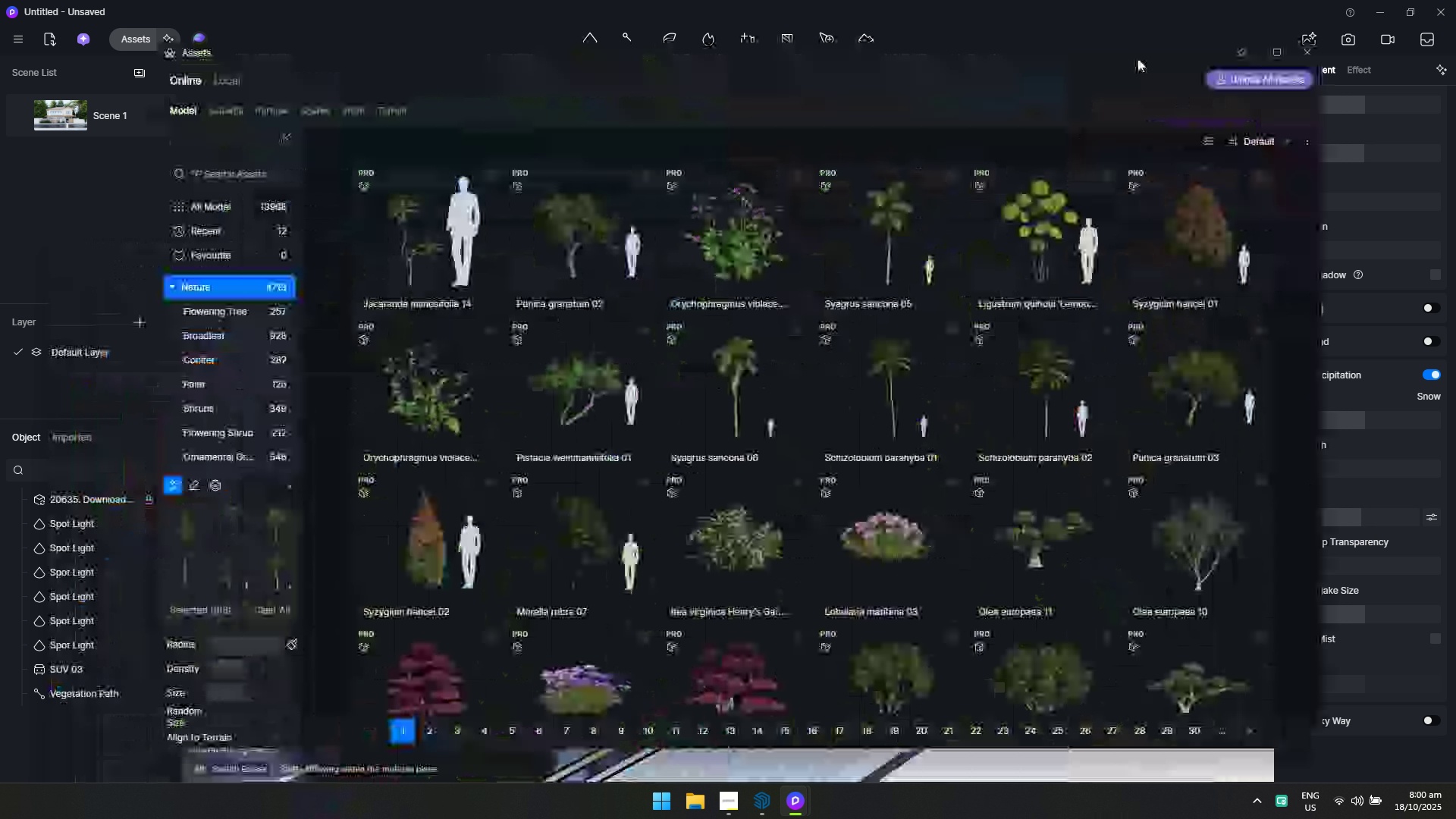 
wait(8.61)
 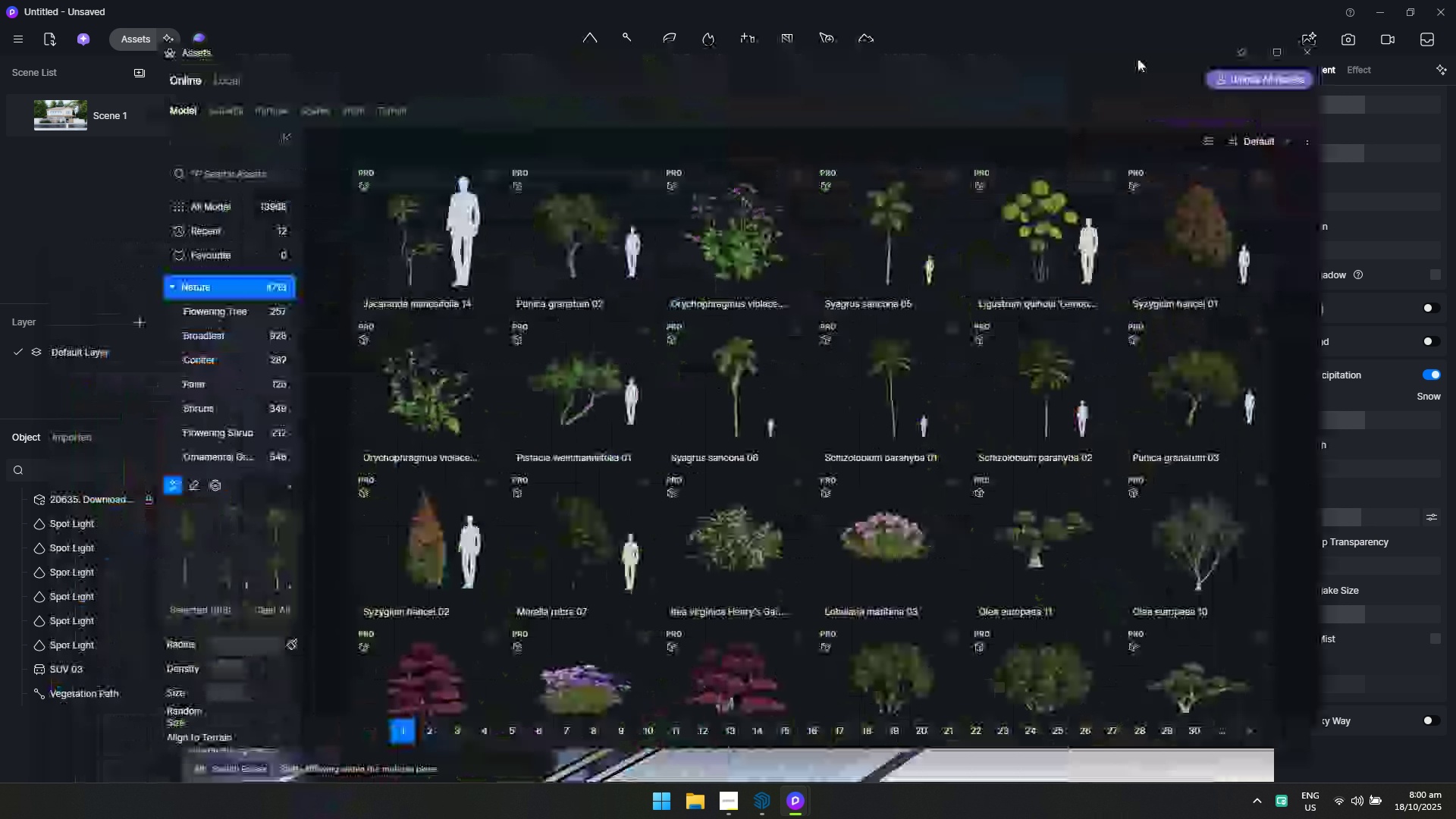 
left_click([199, 554])
 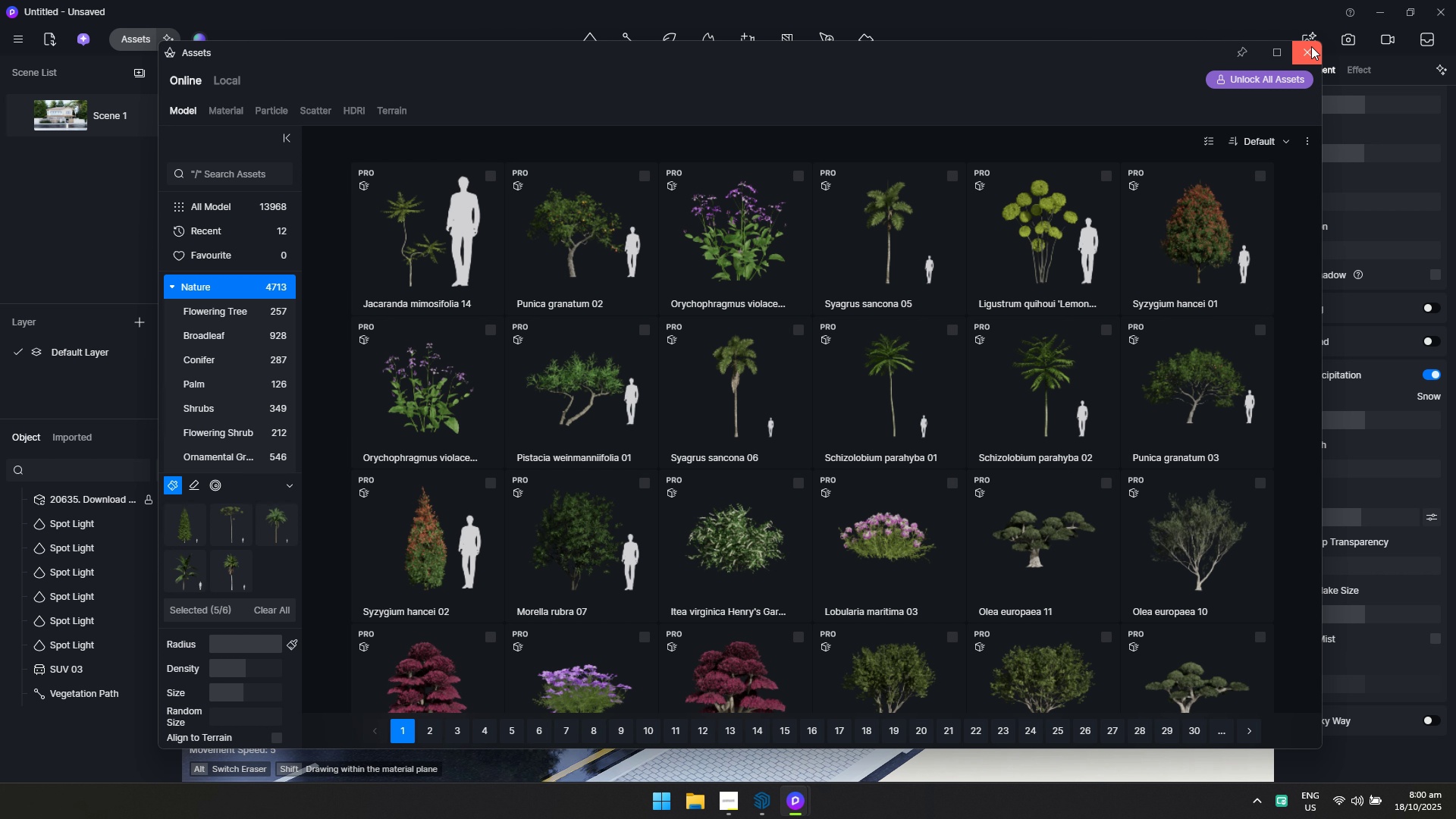 
left_click([1311, 46])
 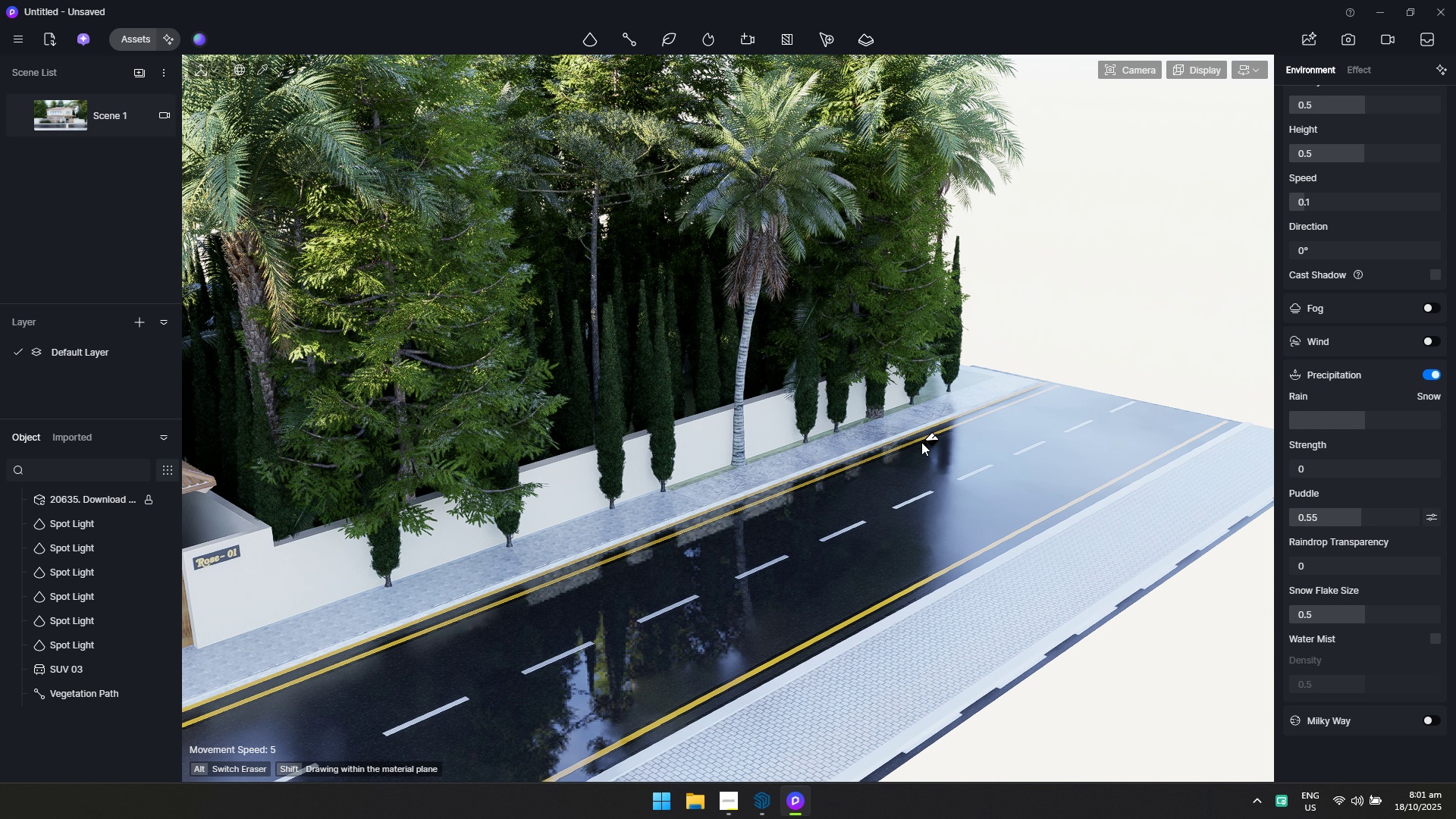 
key(Escape)
 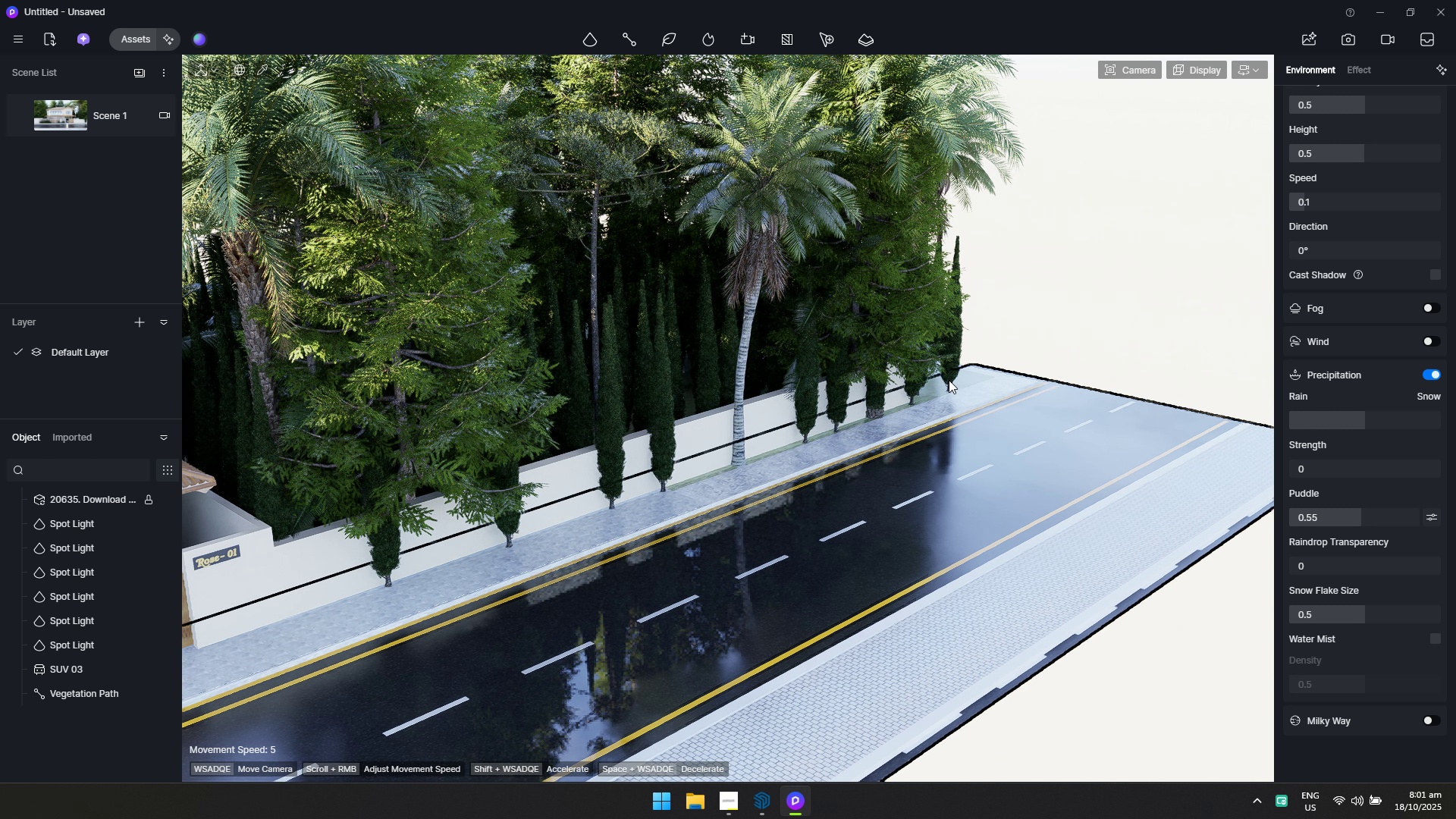 
left_click([949, 380])
 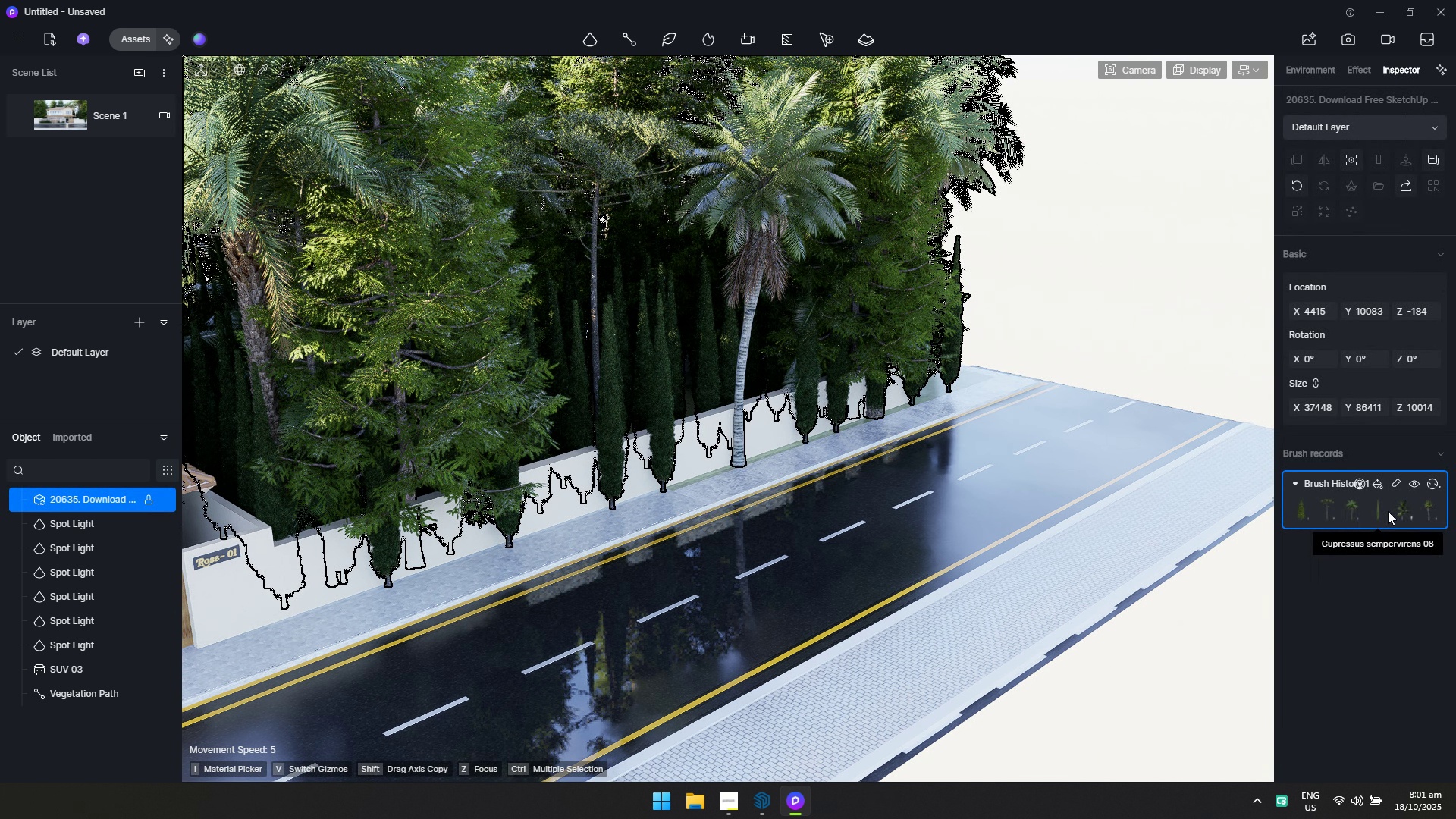 
left_click([1386, 511])
 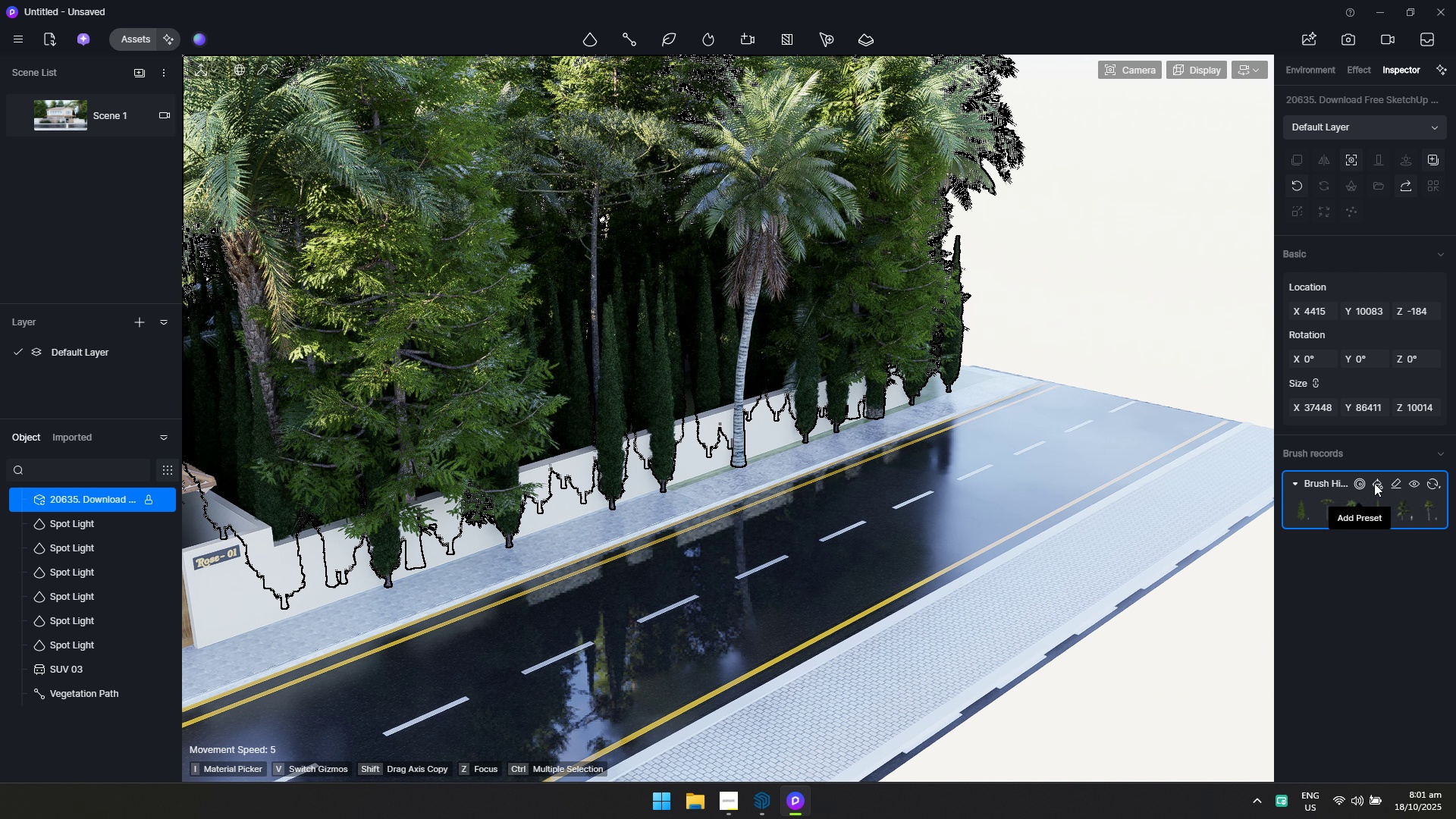 
left_click([1361, 485])
 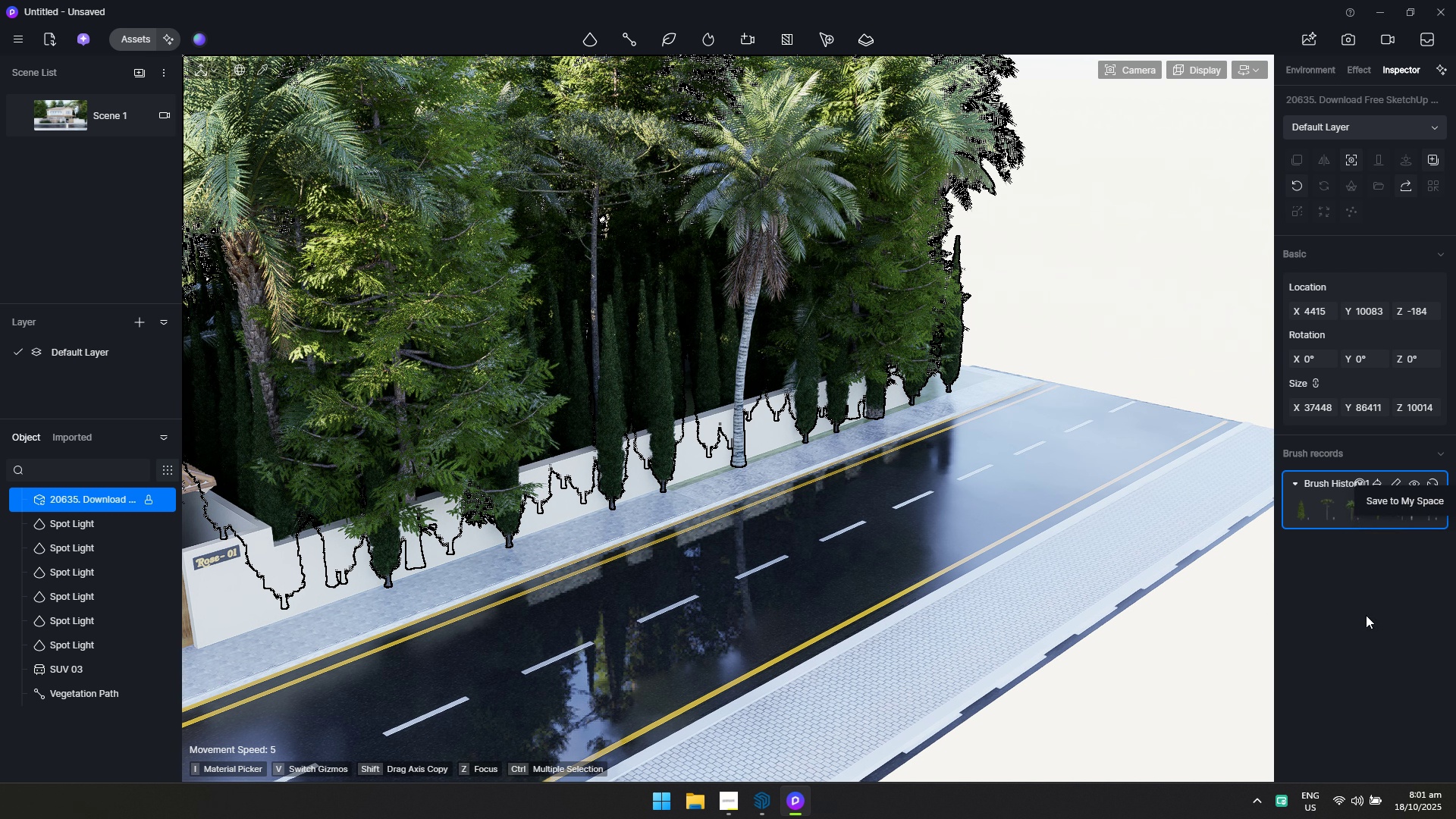 
left_click([1368, 620])
 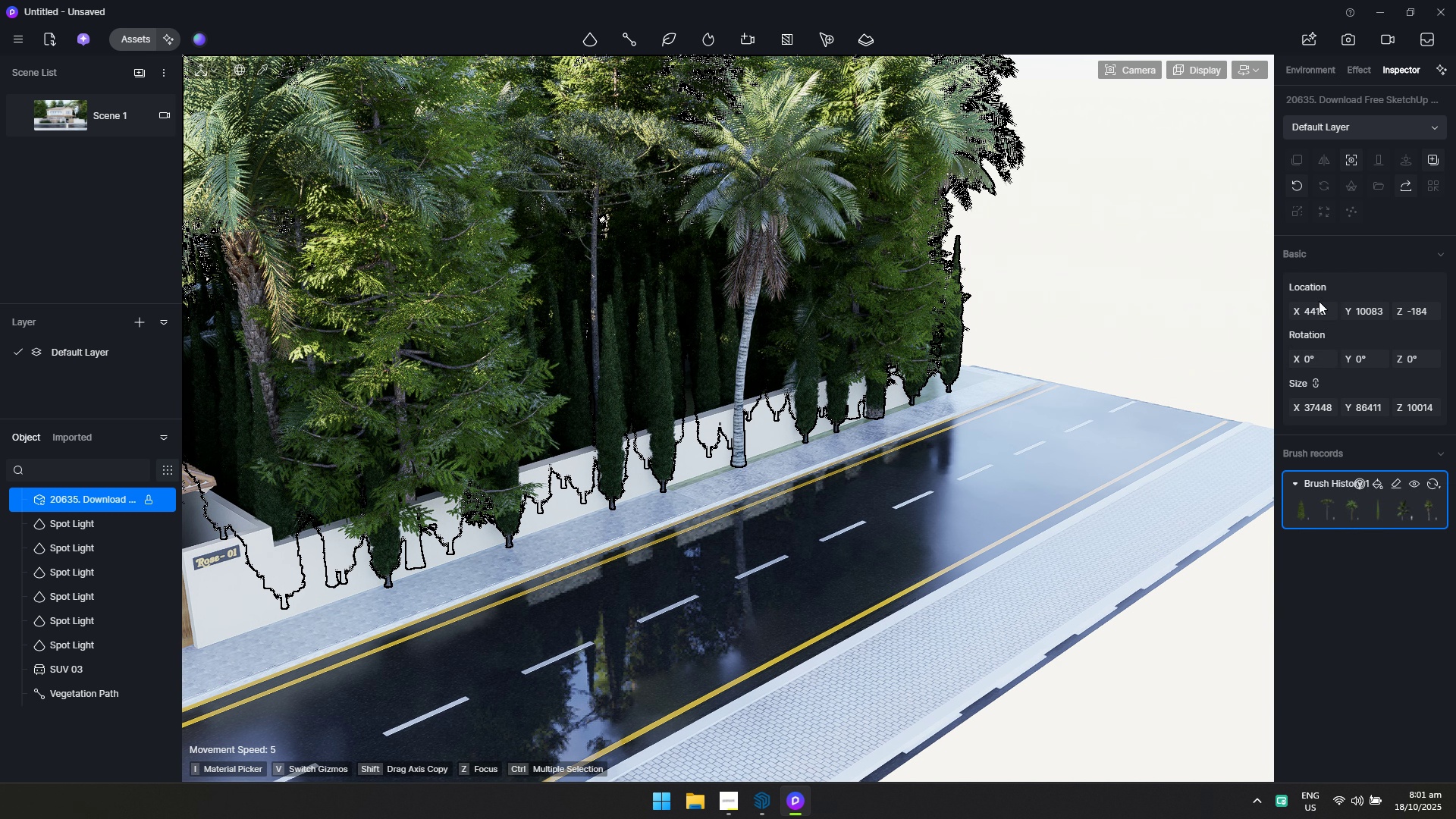 
scroll: coordinate [1325, 293], scroll_direction: up, amount: 3.0
 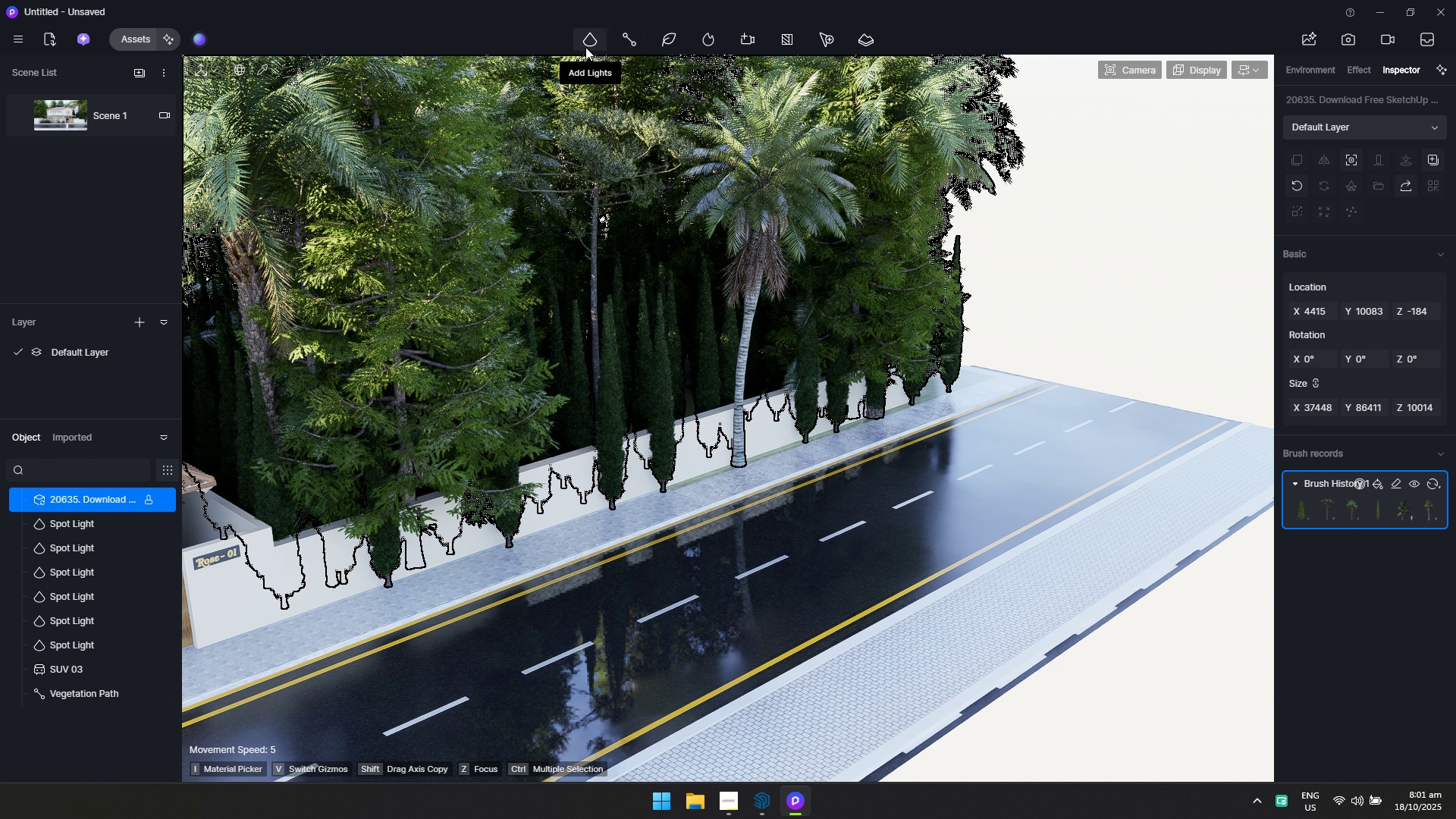 
left_click([679, 44])
 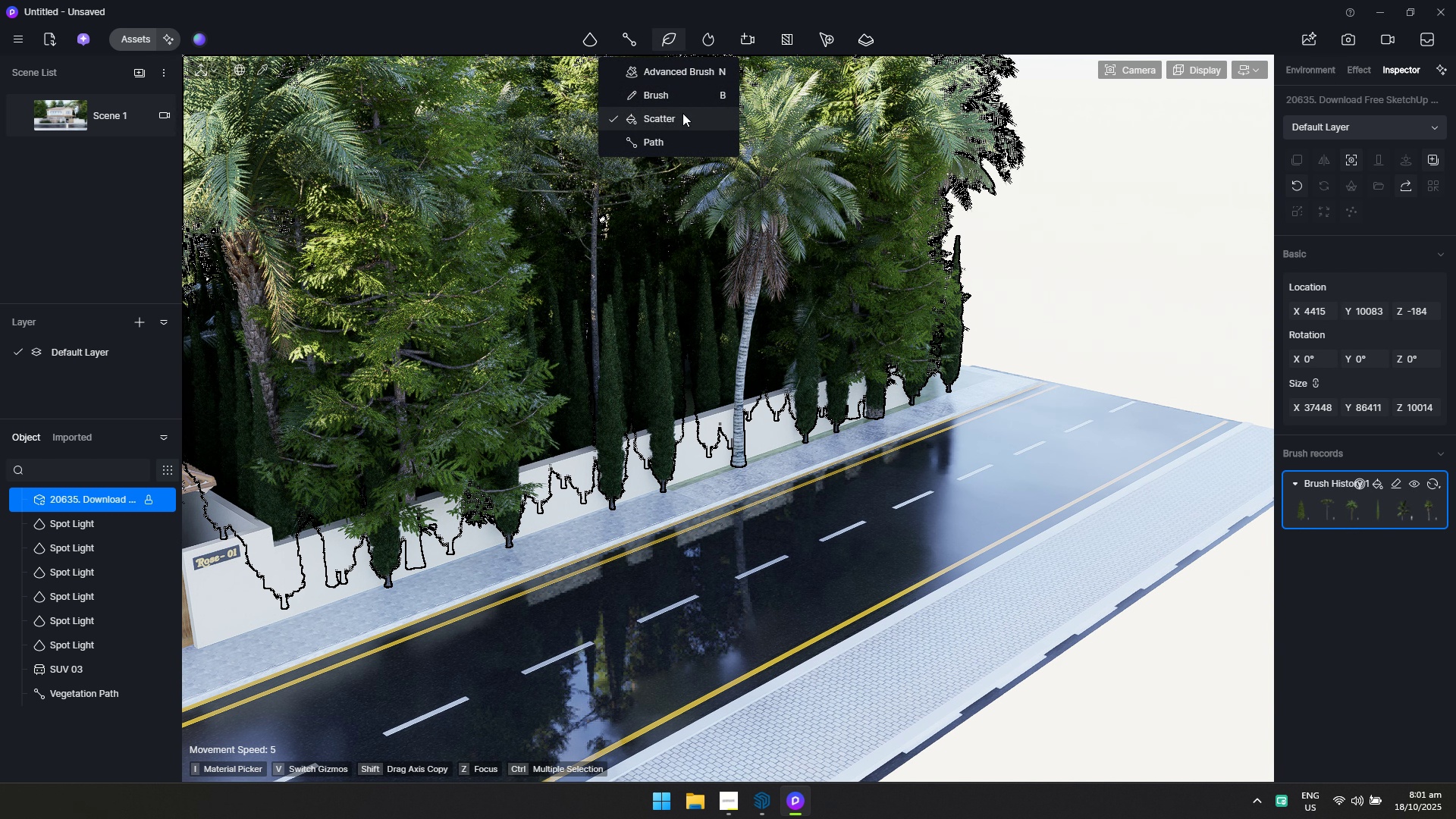 
left_click([682, 113])
 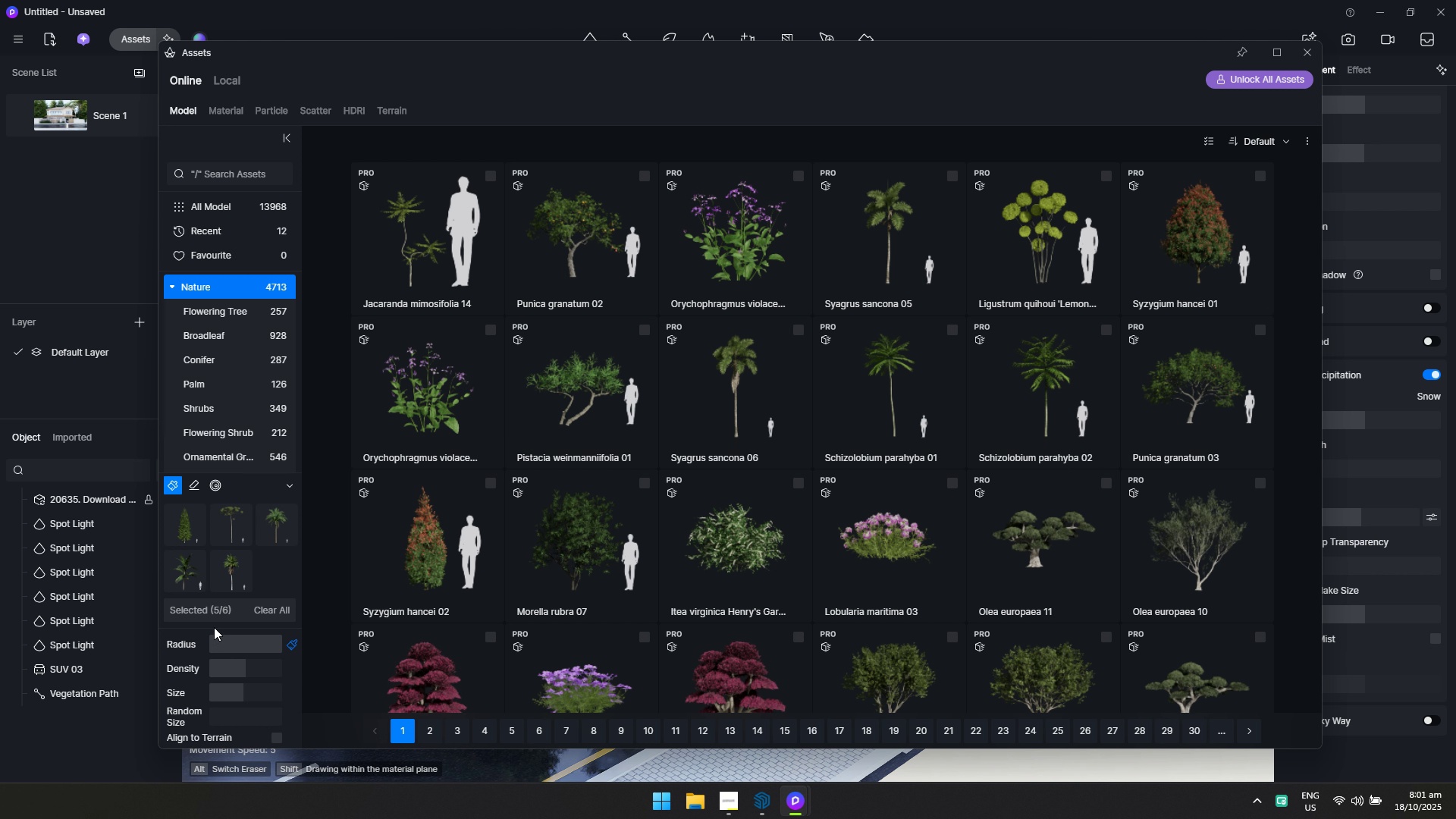 
scroll: coordinate [293, 685], scroll_direction: down, amount: 7.0
 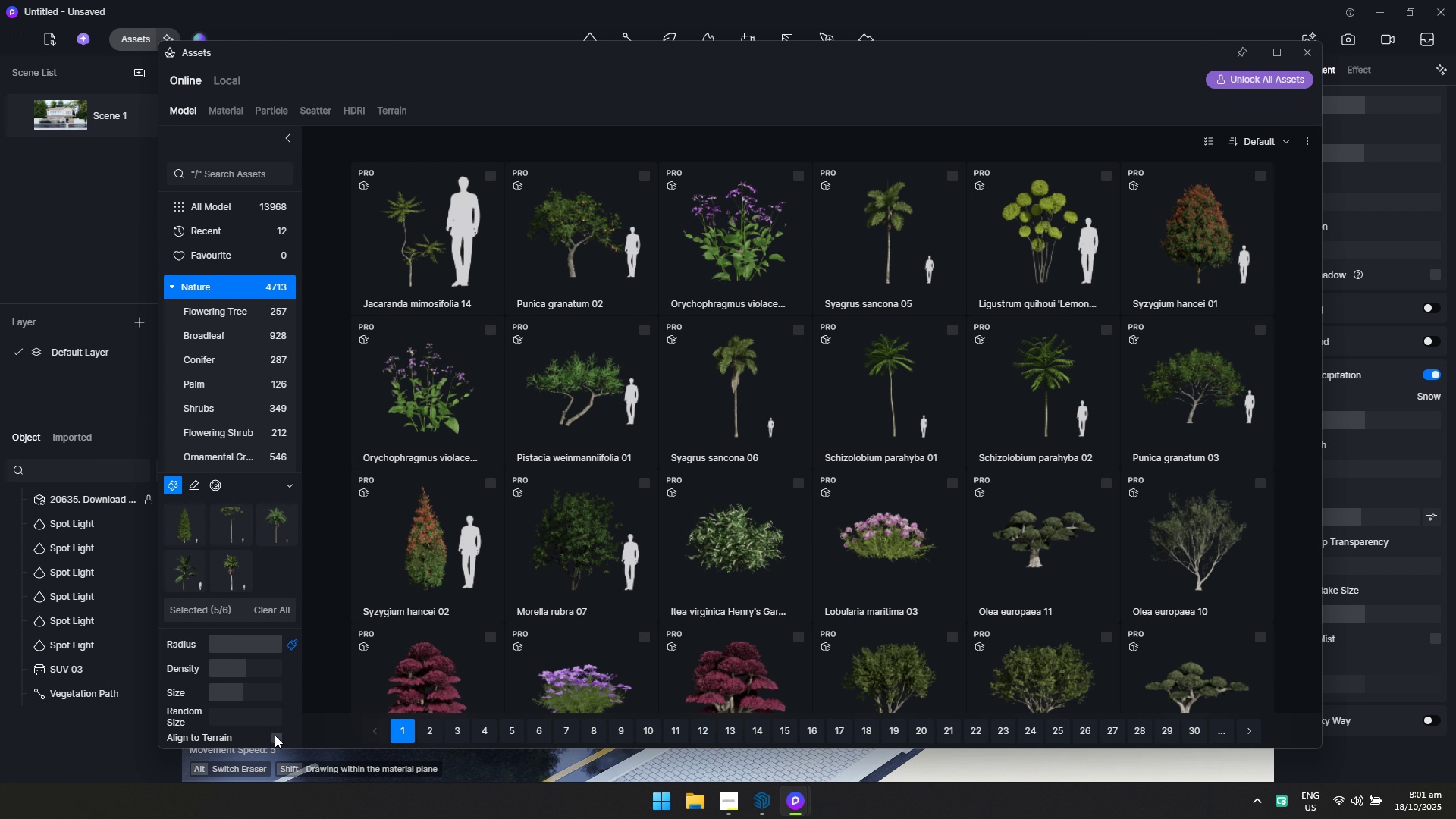 
left_click([275, 735])
 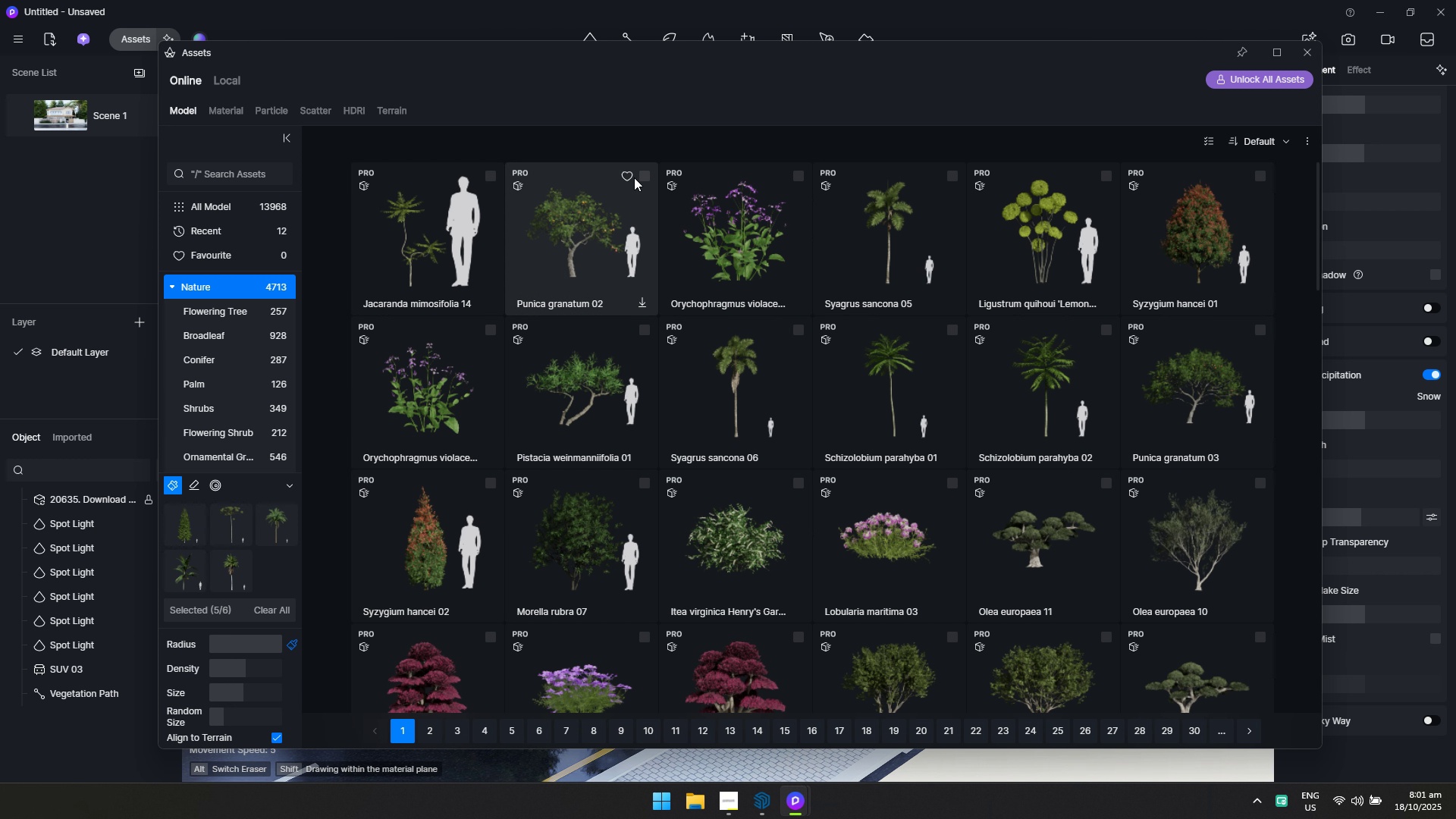 
wait(5.8)
 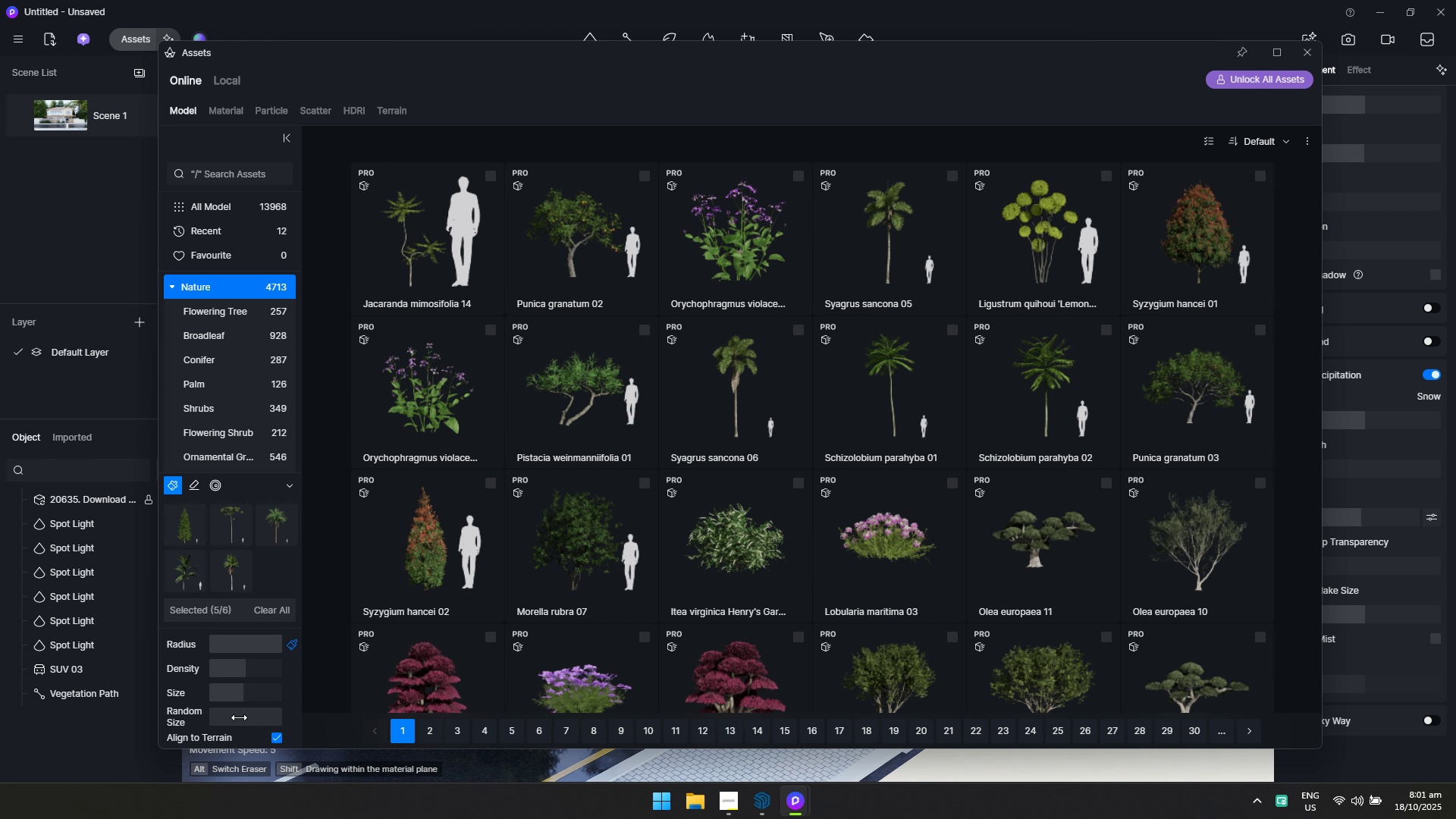 
left_click([1298, 52])
 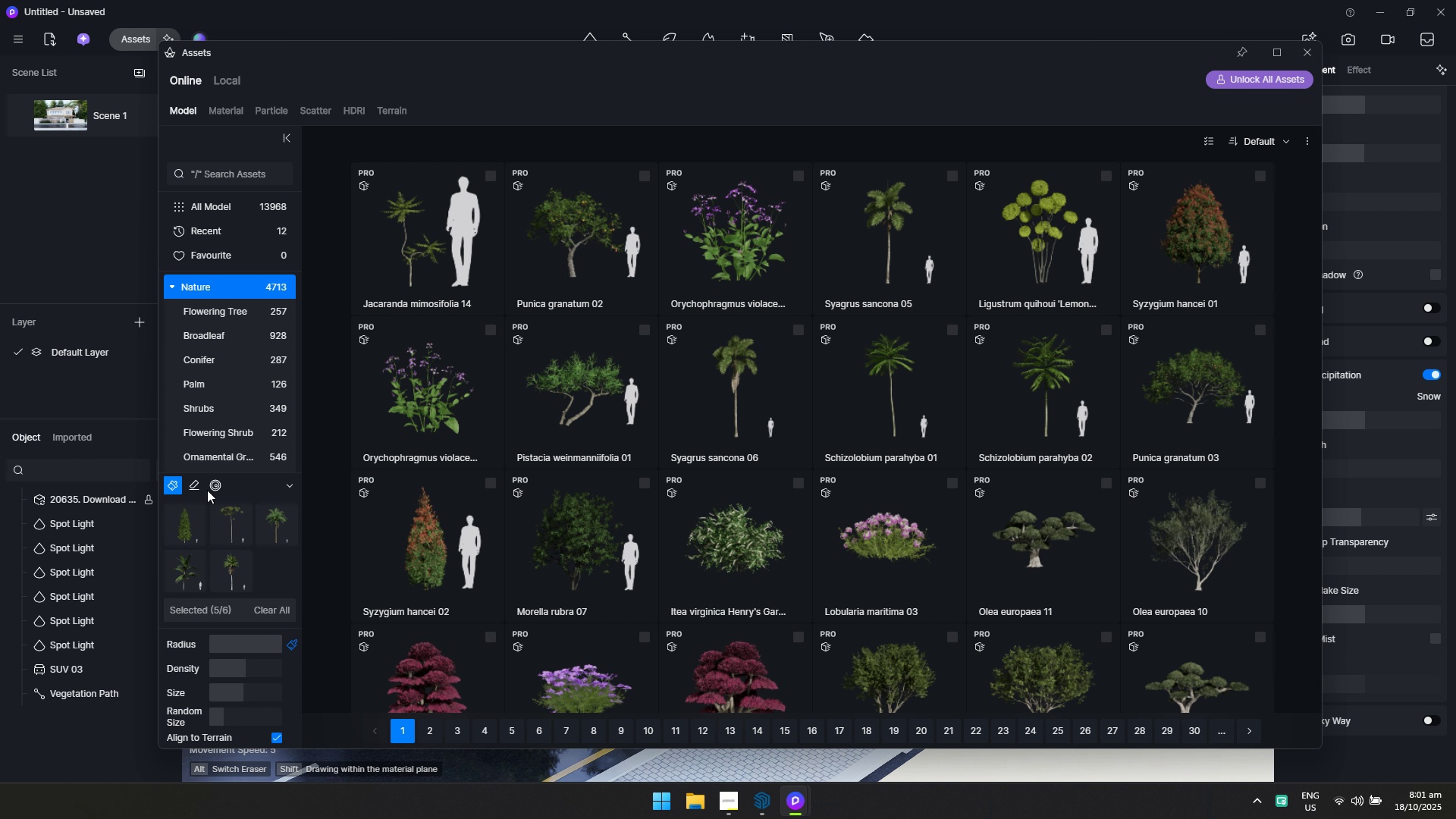 
wait(6.65)
 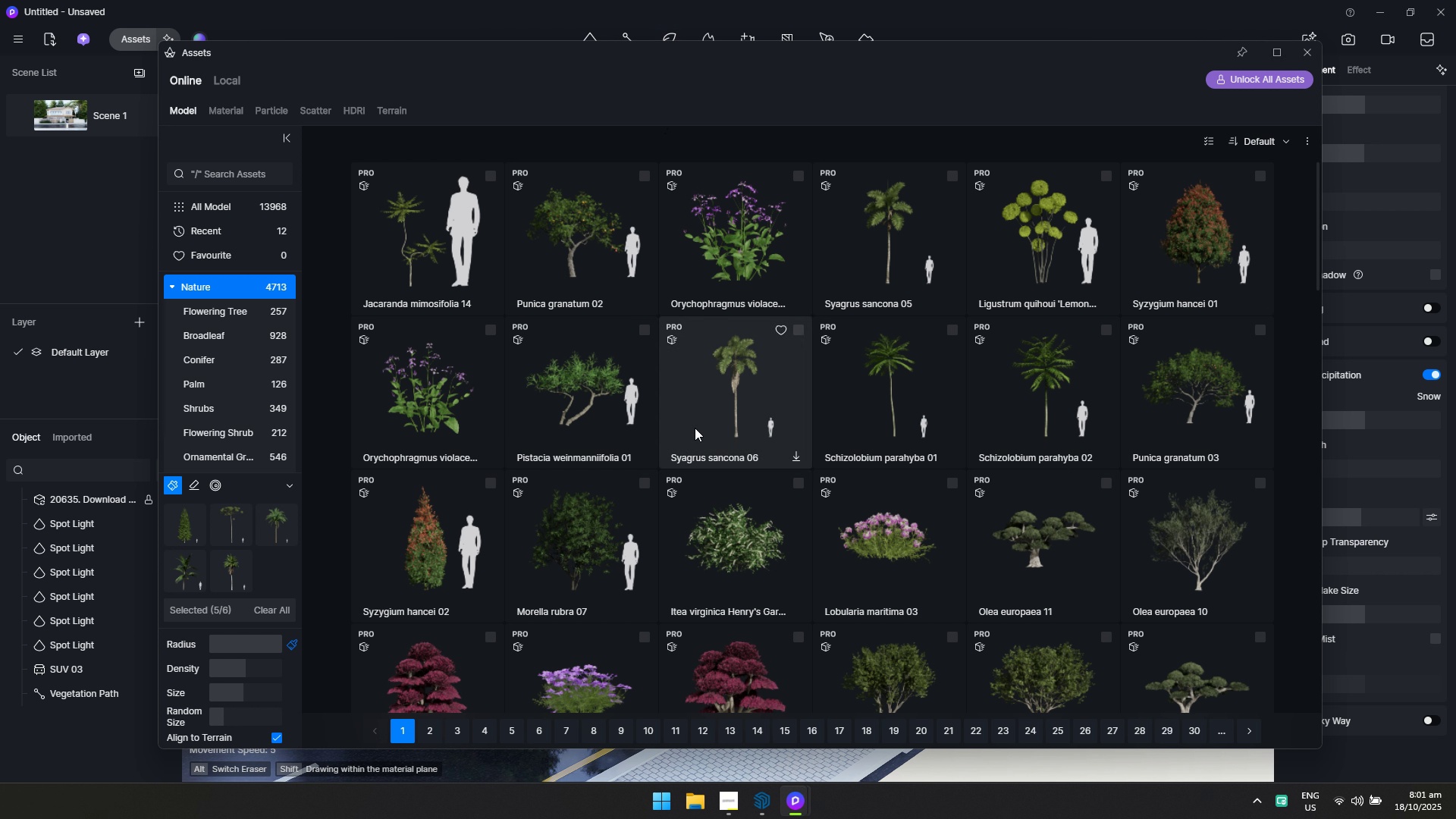 
left_click([195, 485])
 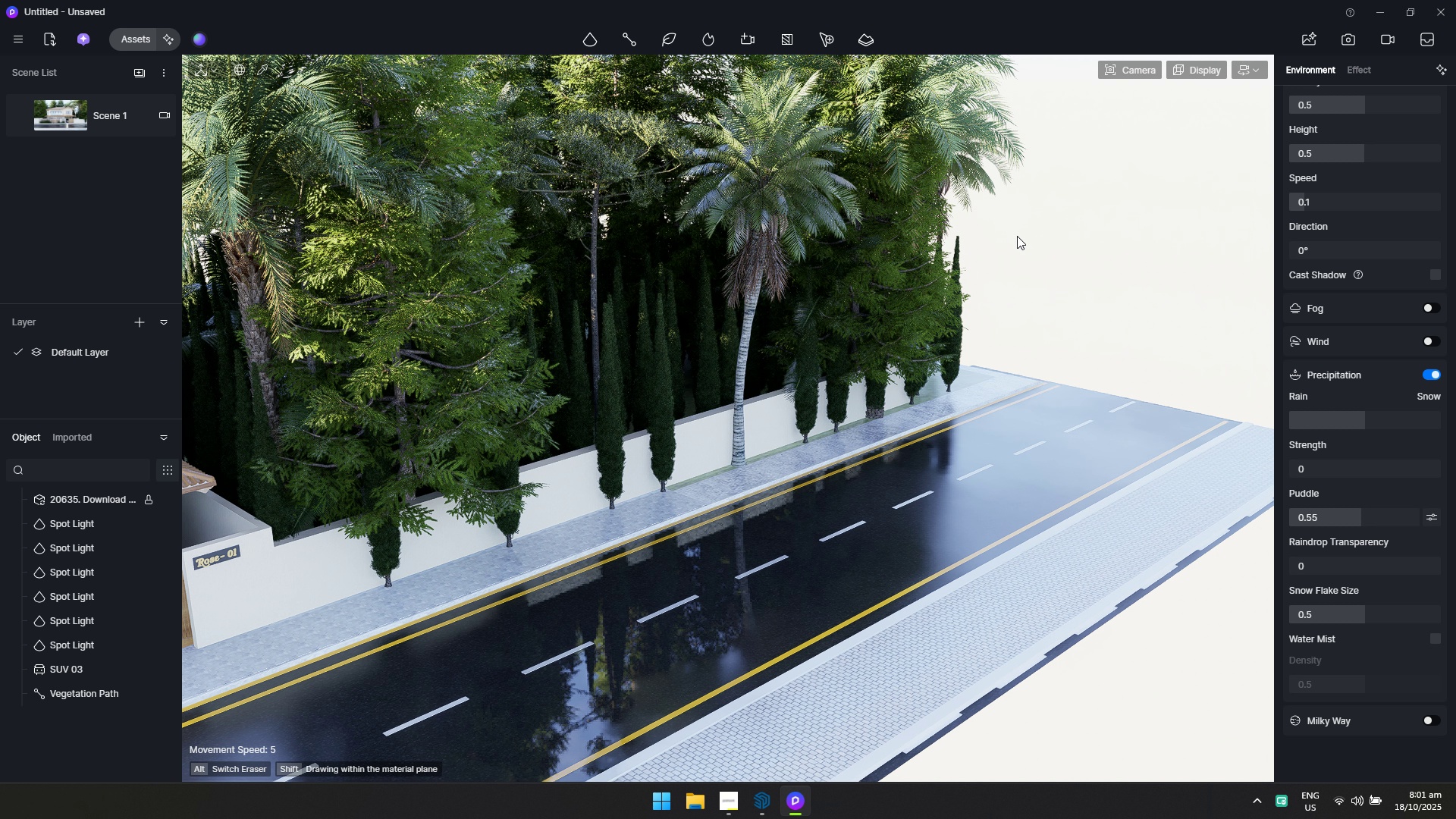 
key(Escape)
 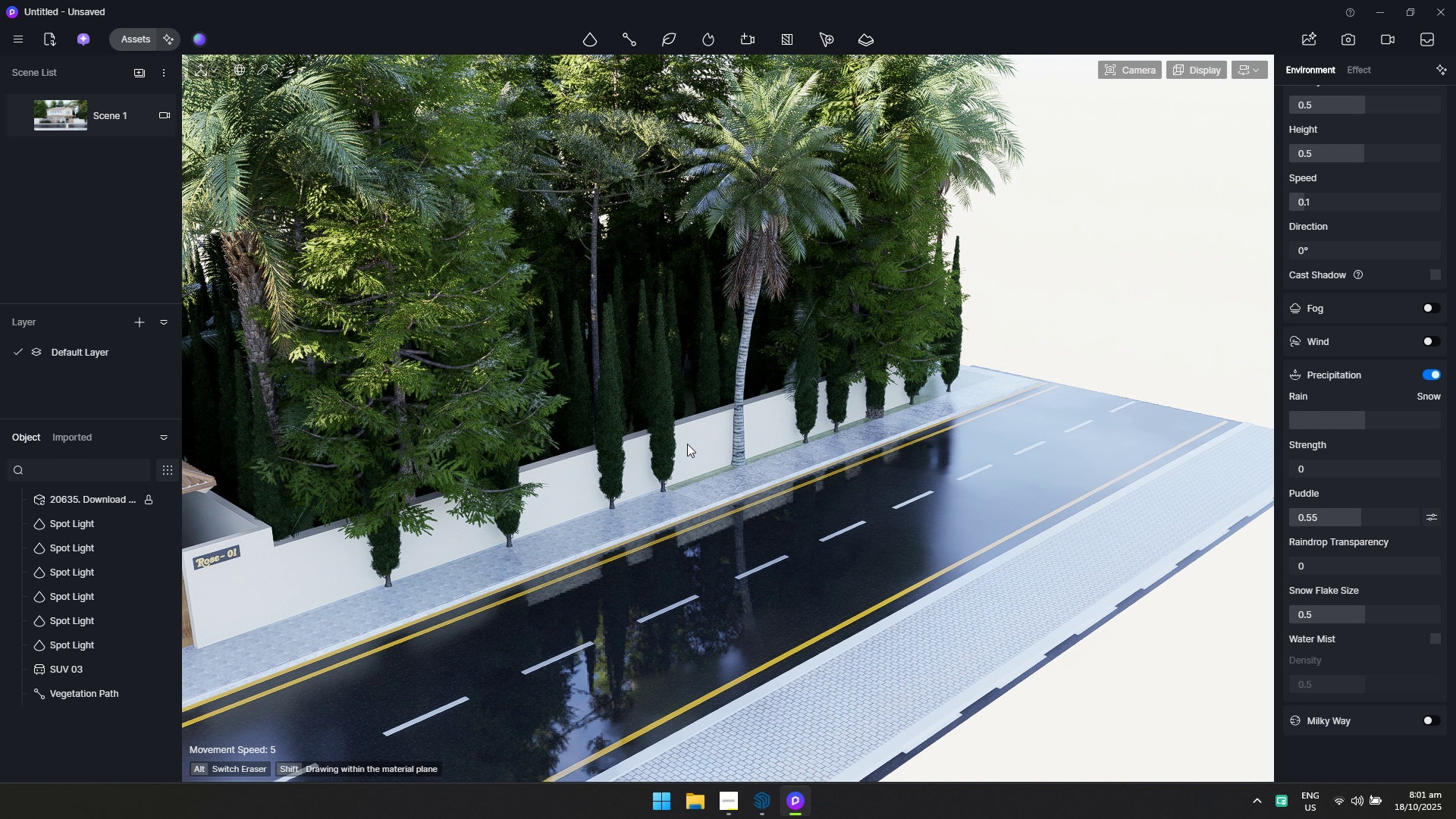 
key(Escape)
 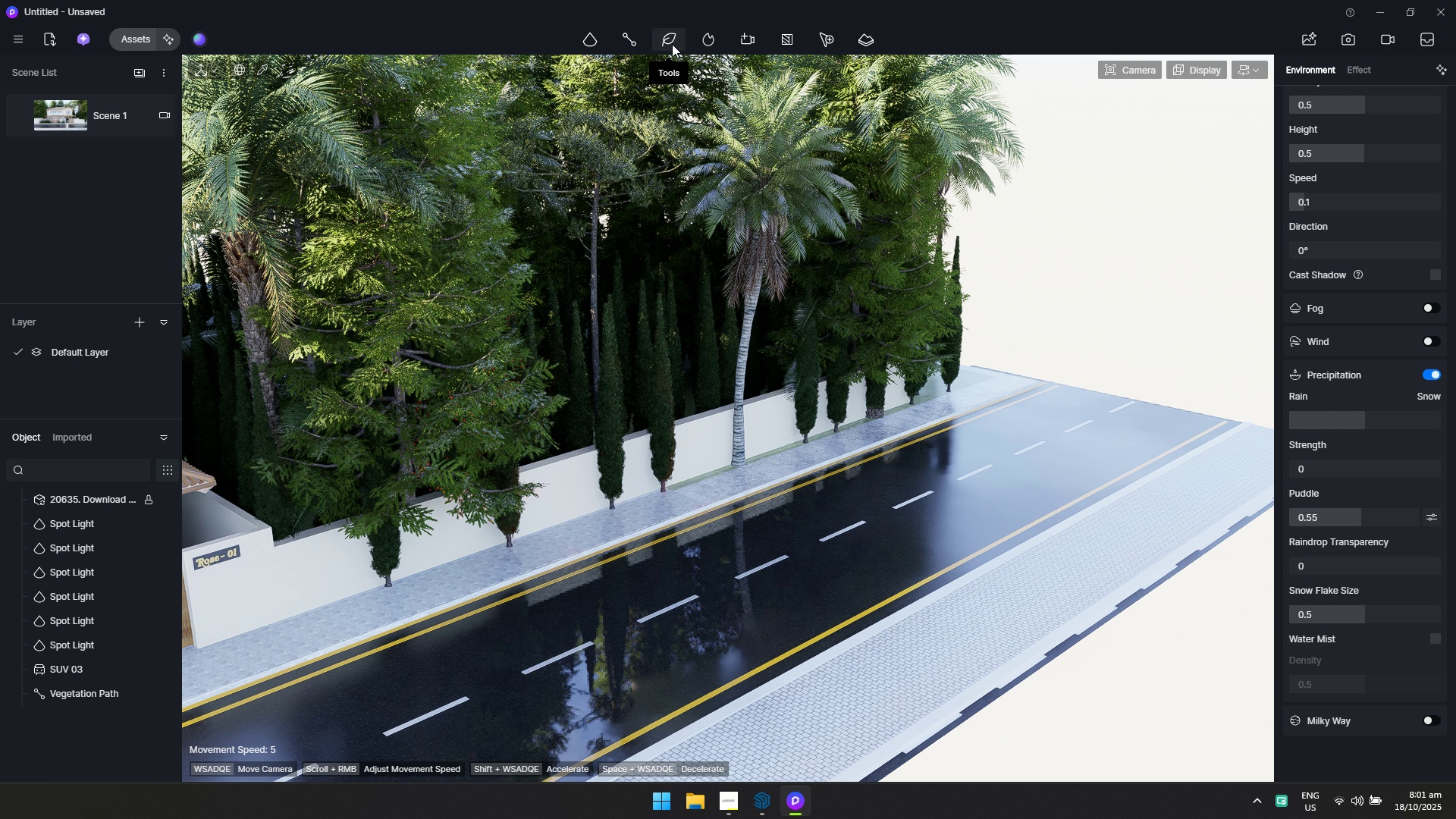 
left_click([634, 50])
 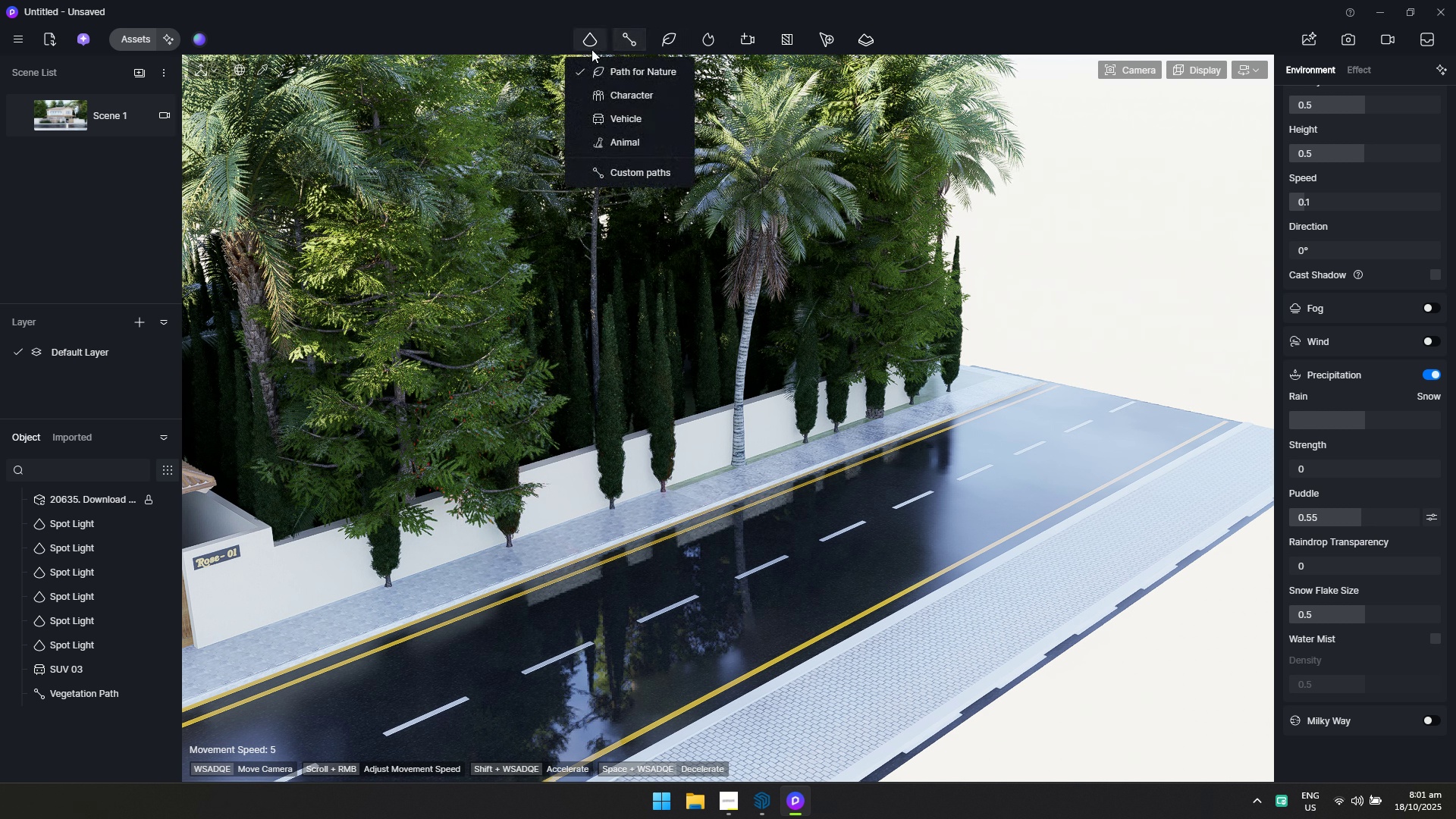 
left_click([588, 48])
 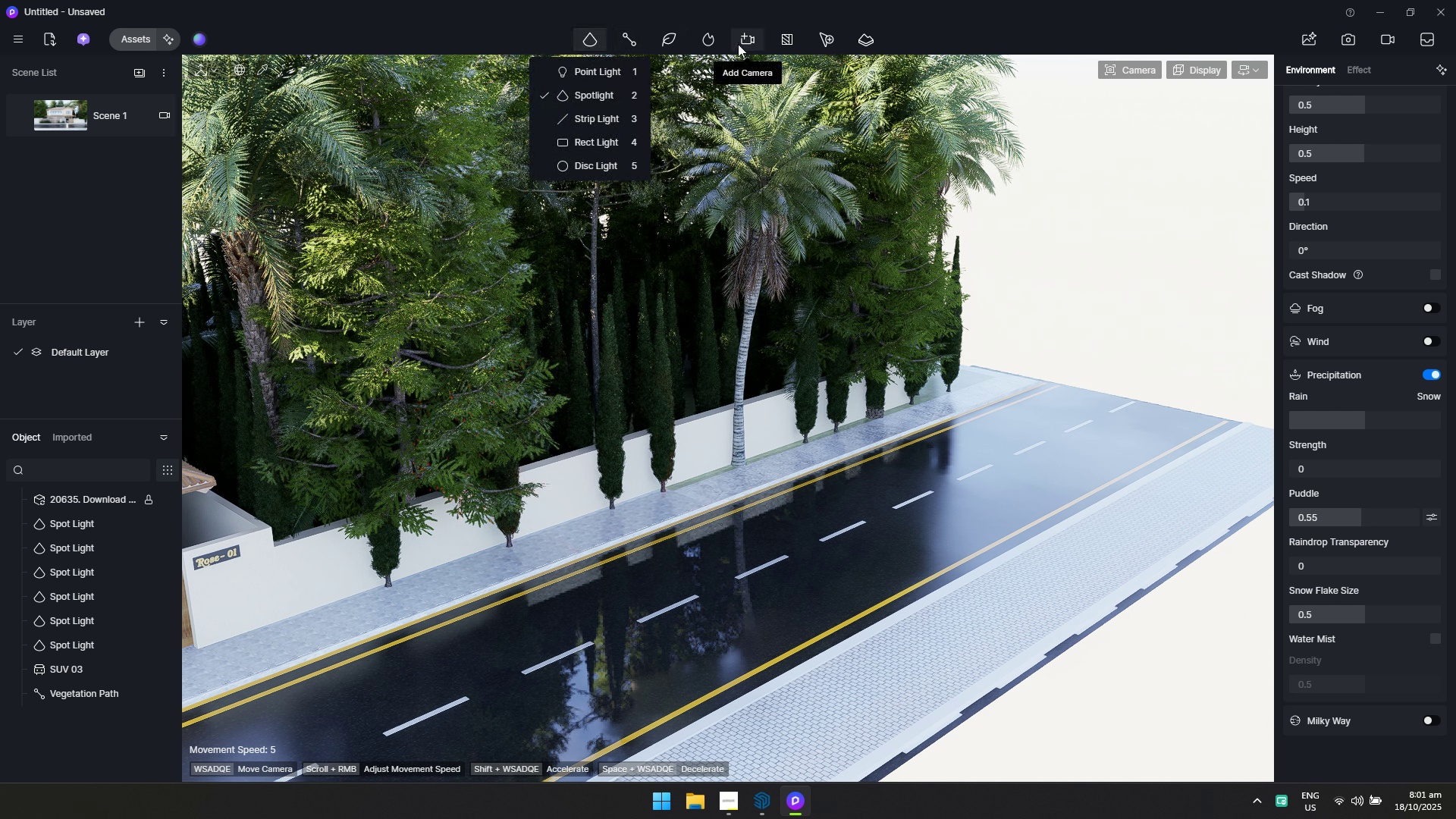 
left_click([741, 42])
 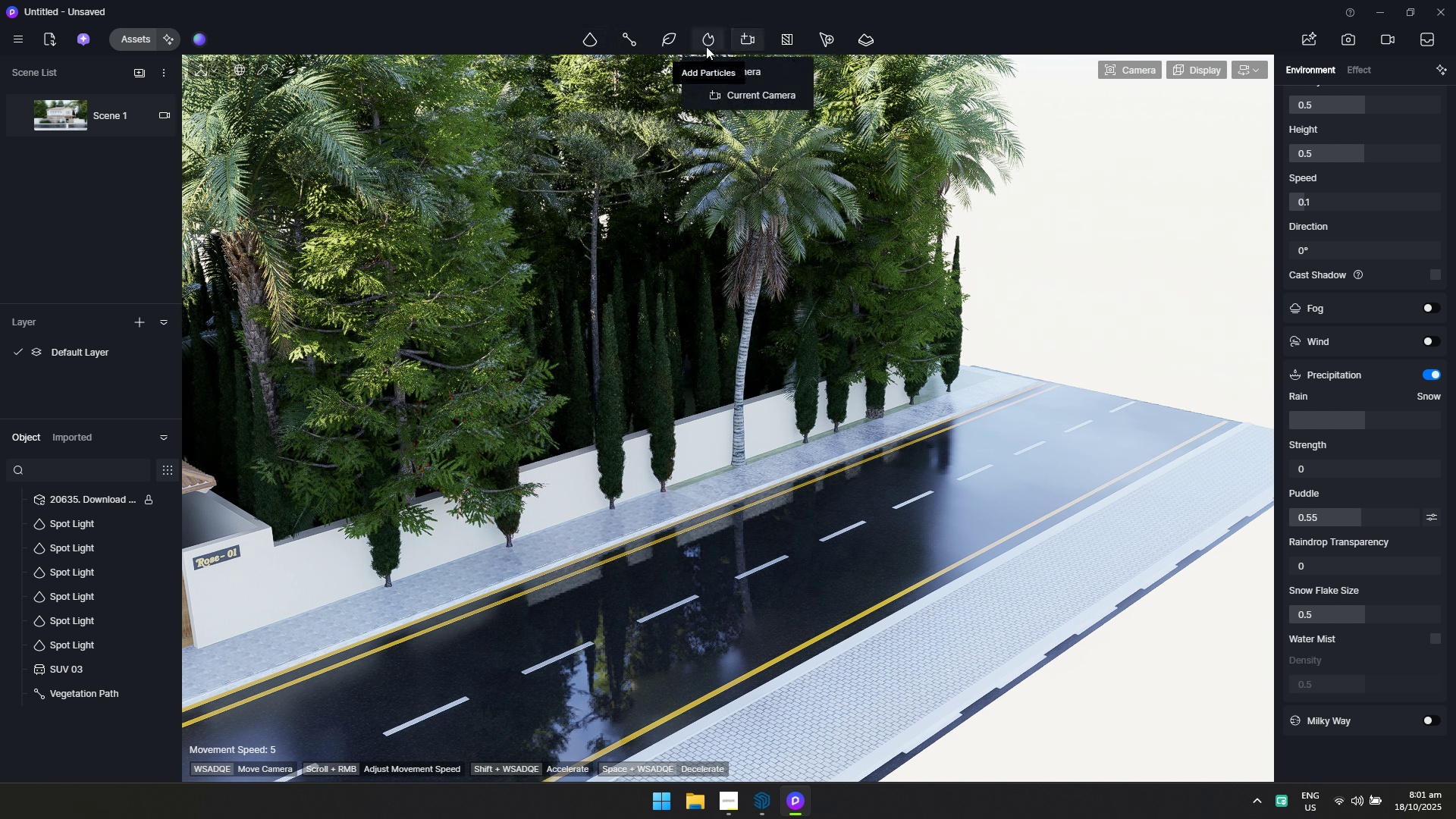 
left_click([706, 46])
 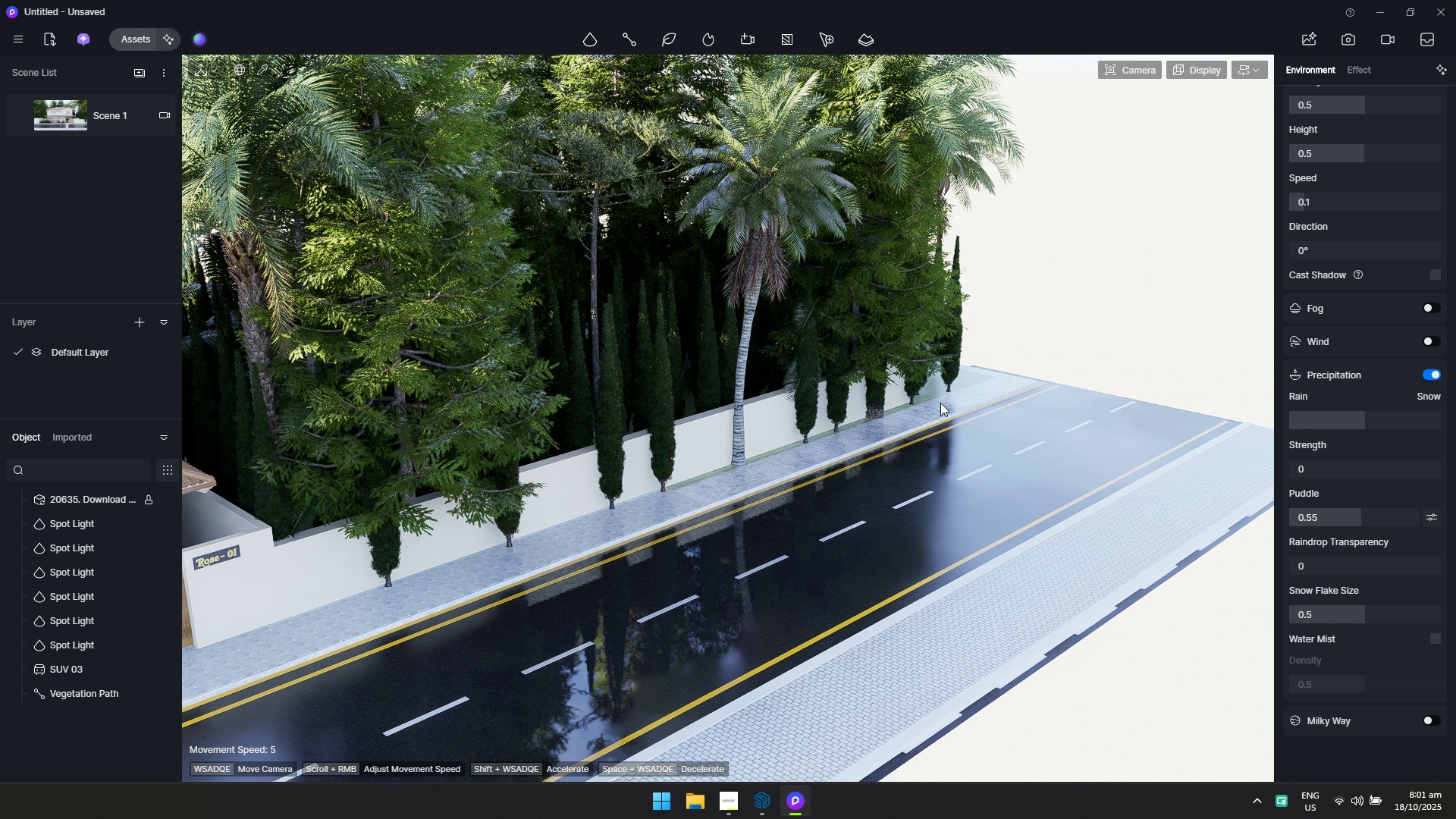 
wait(5.58)
 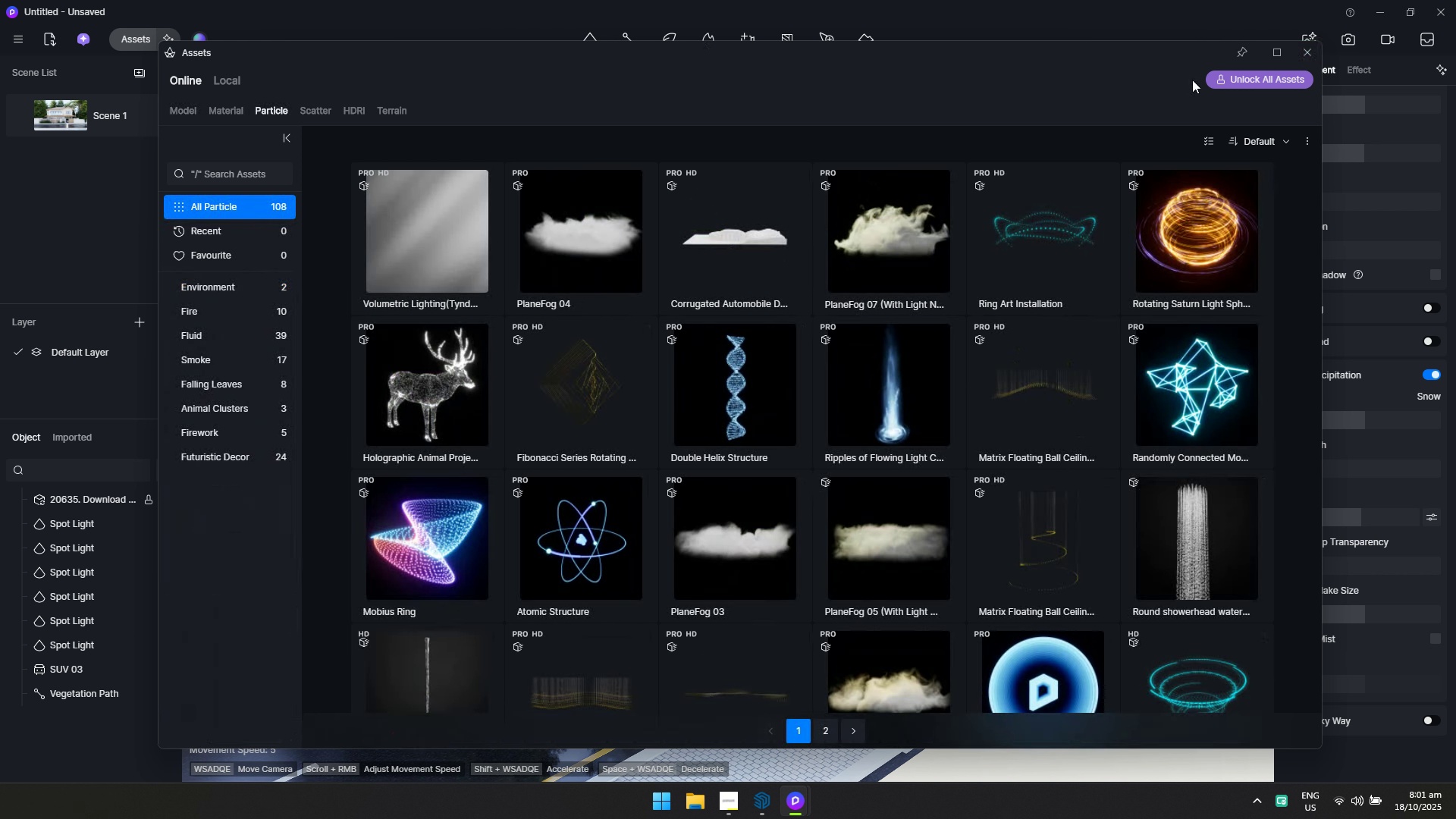 
left_click([111, 128])
 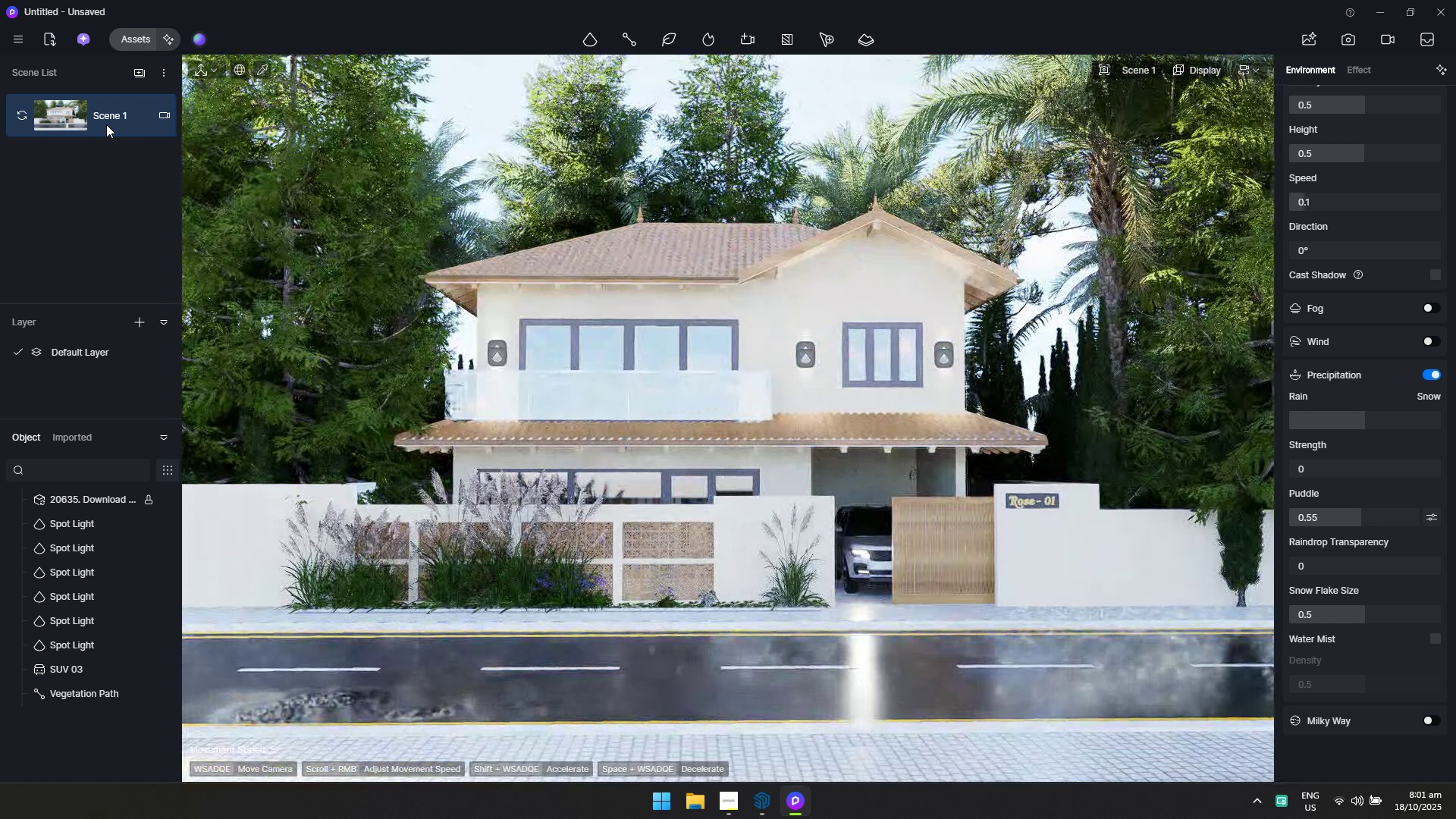 
wait(12.13)
 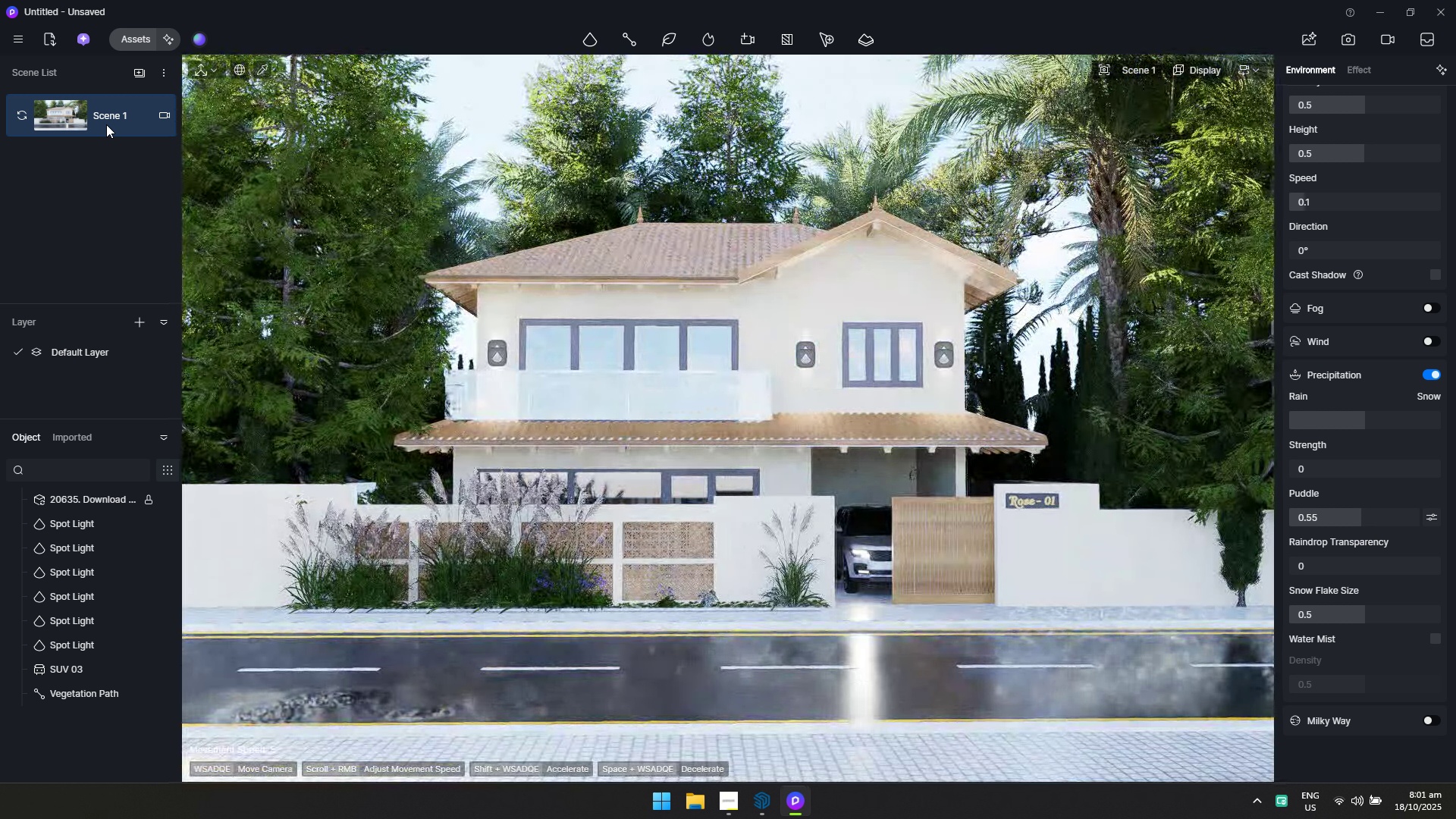 
left_click([1126, 168])
 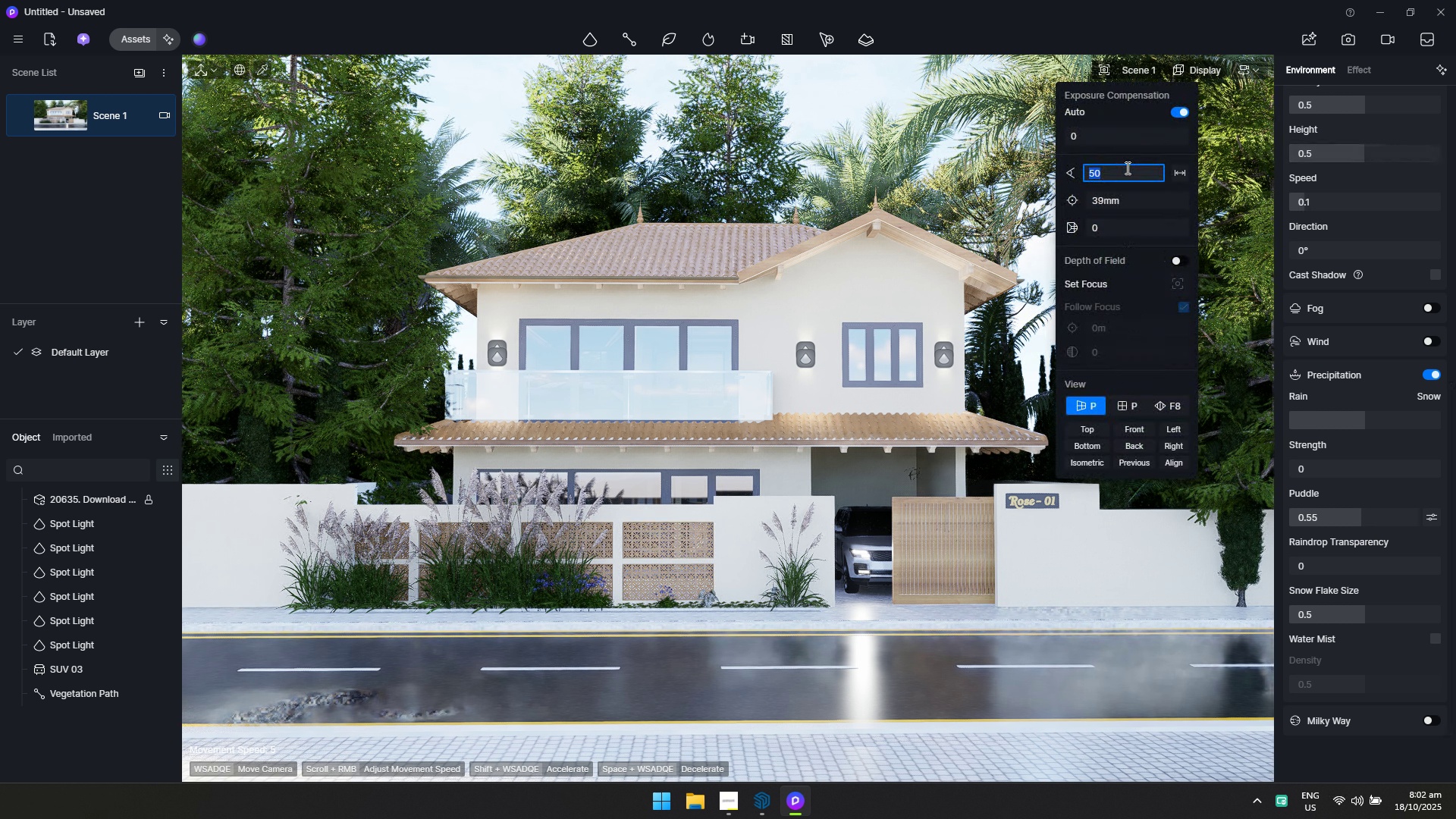 
type(40)
 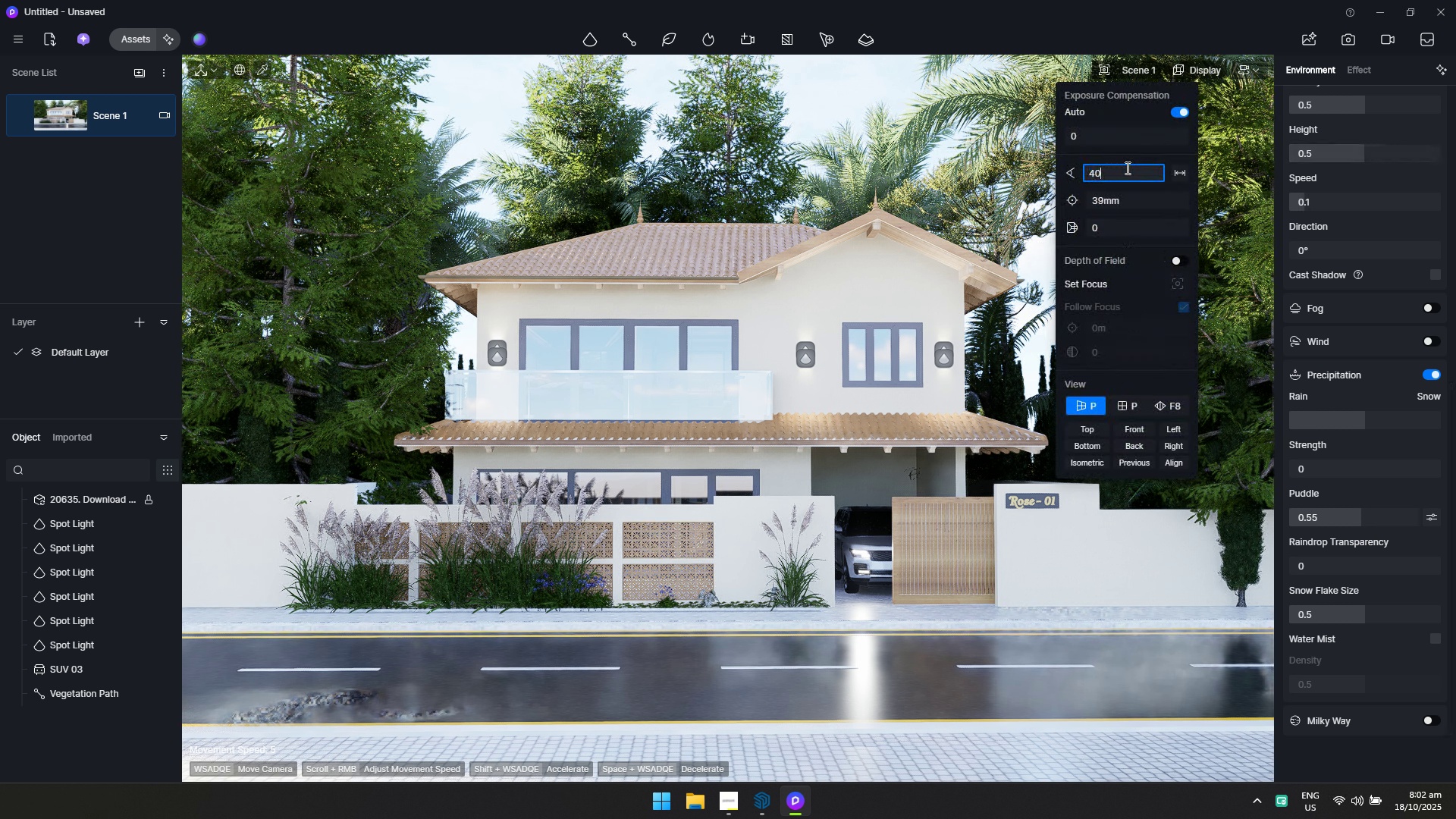 
key(Enter)
 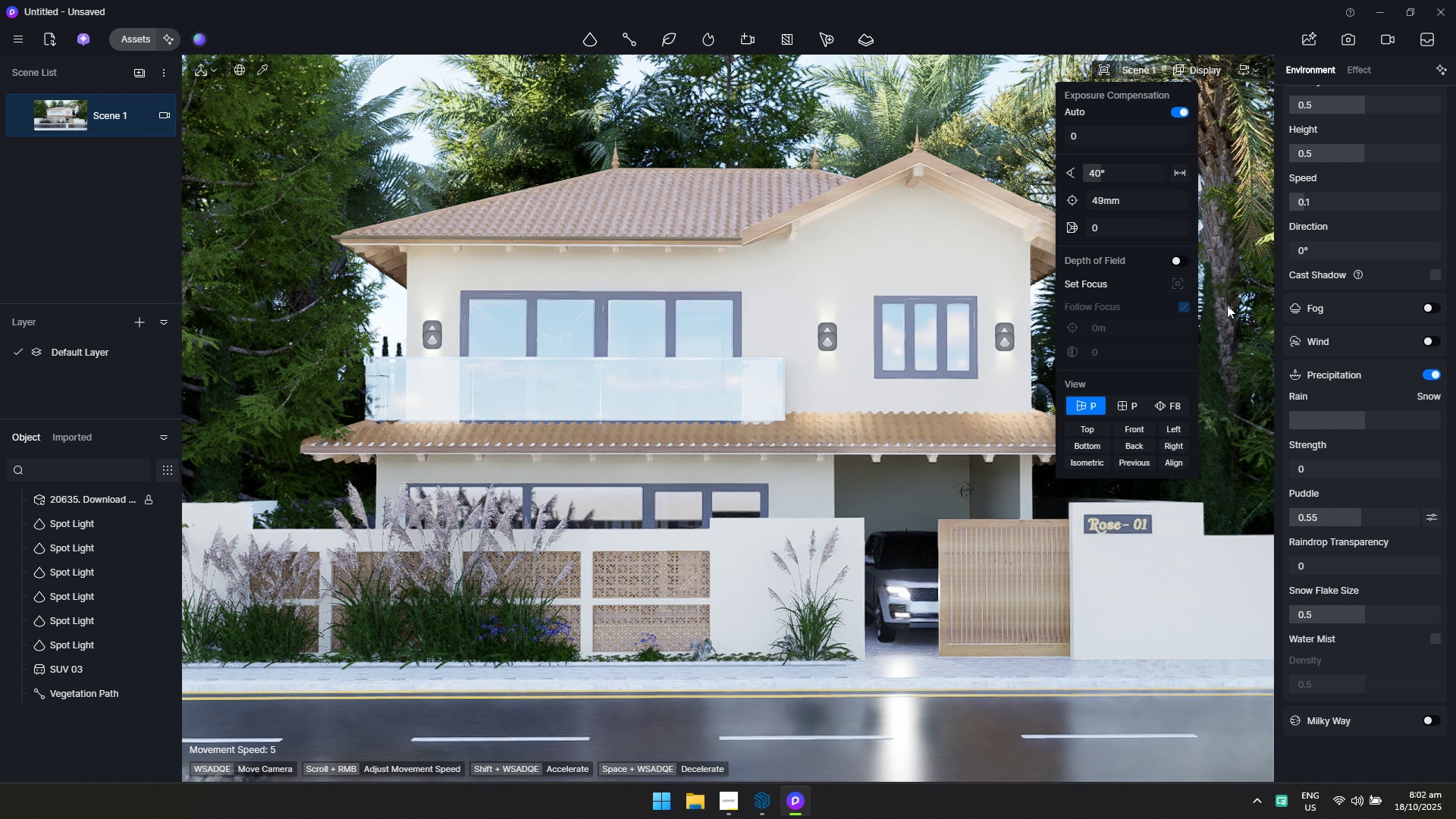 
key(Escape)
 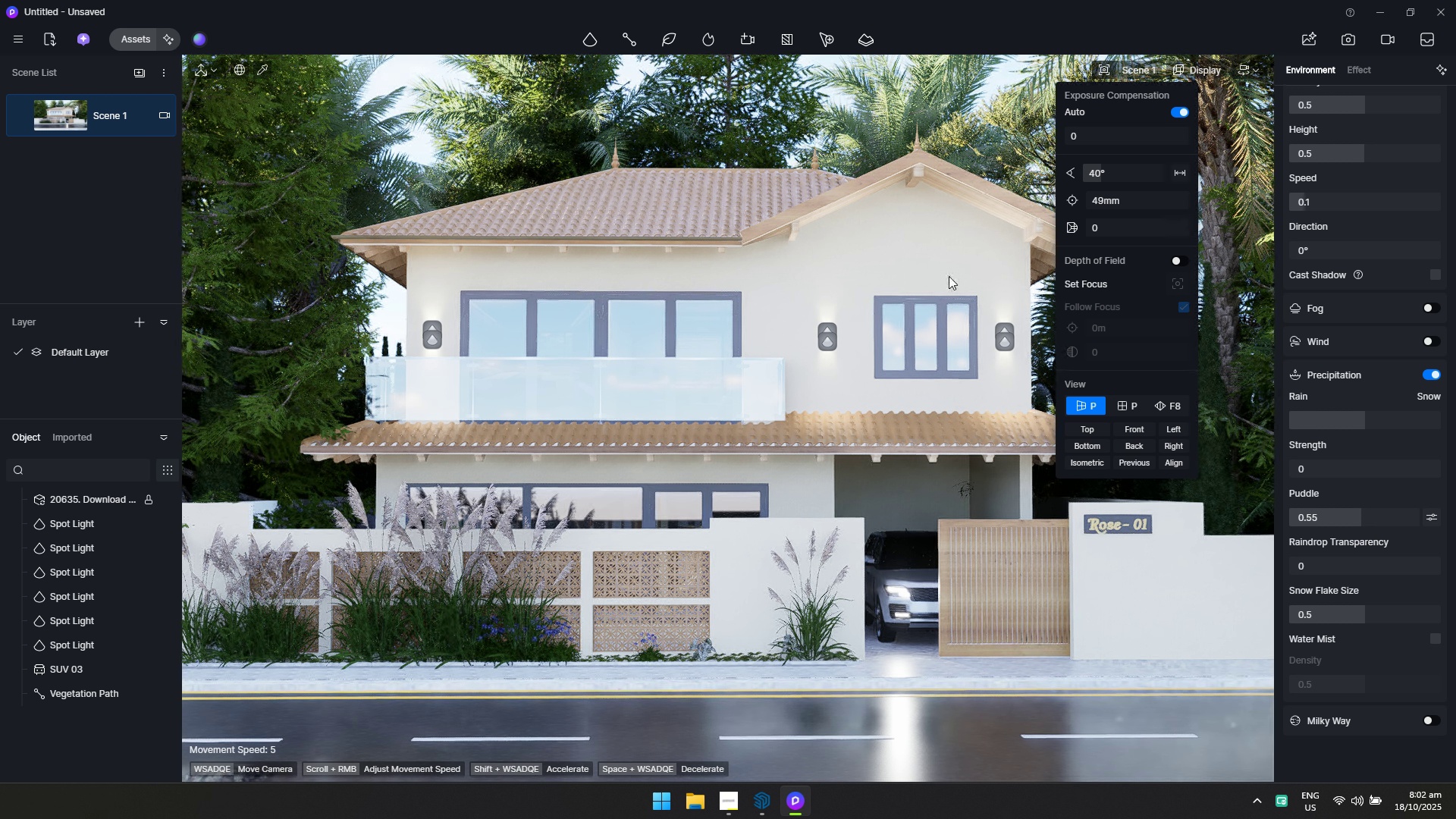 
key(Escape)
 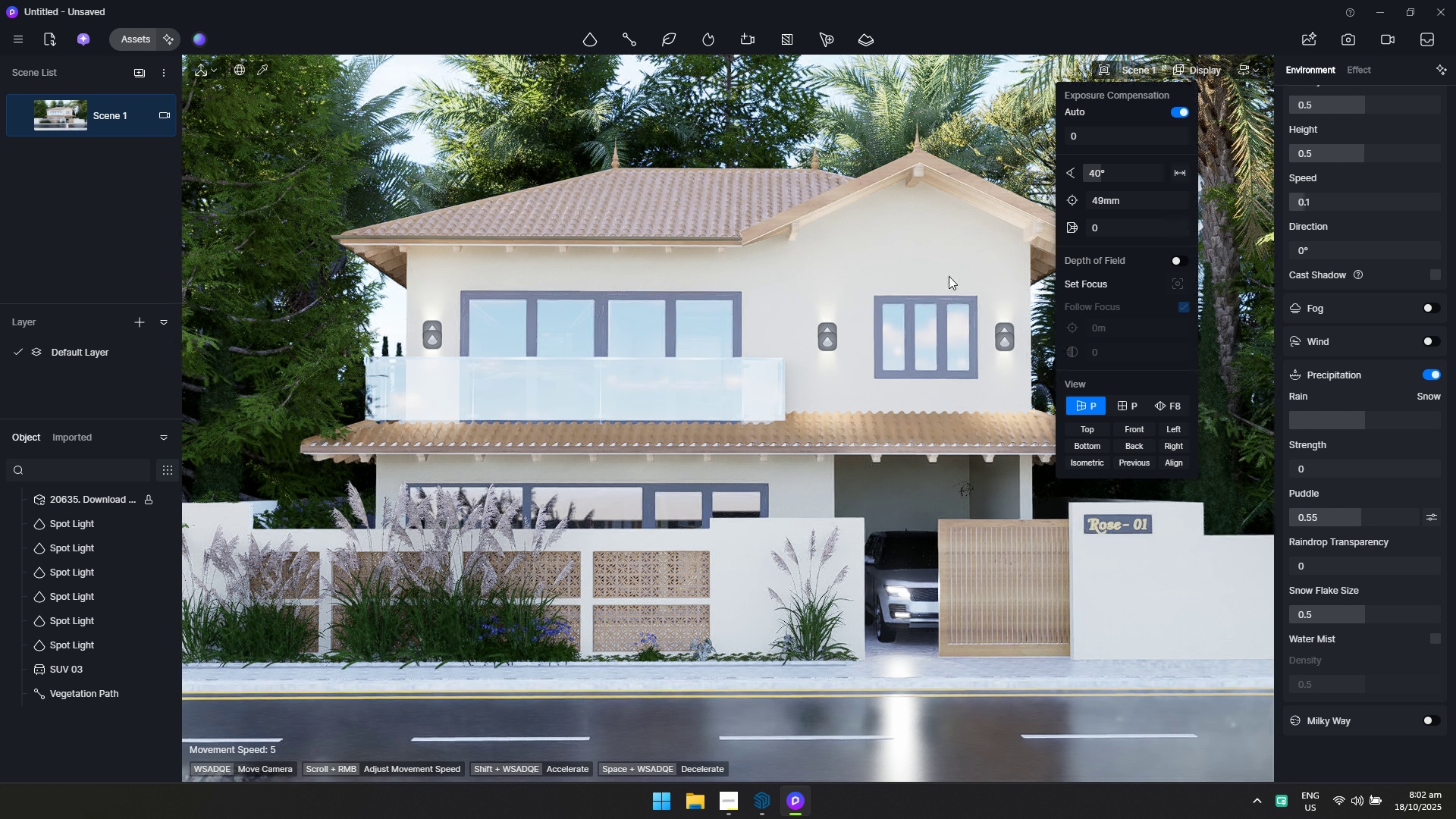 
key(Escape)
 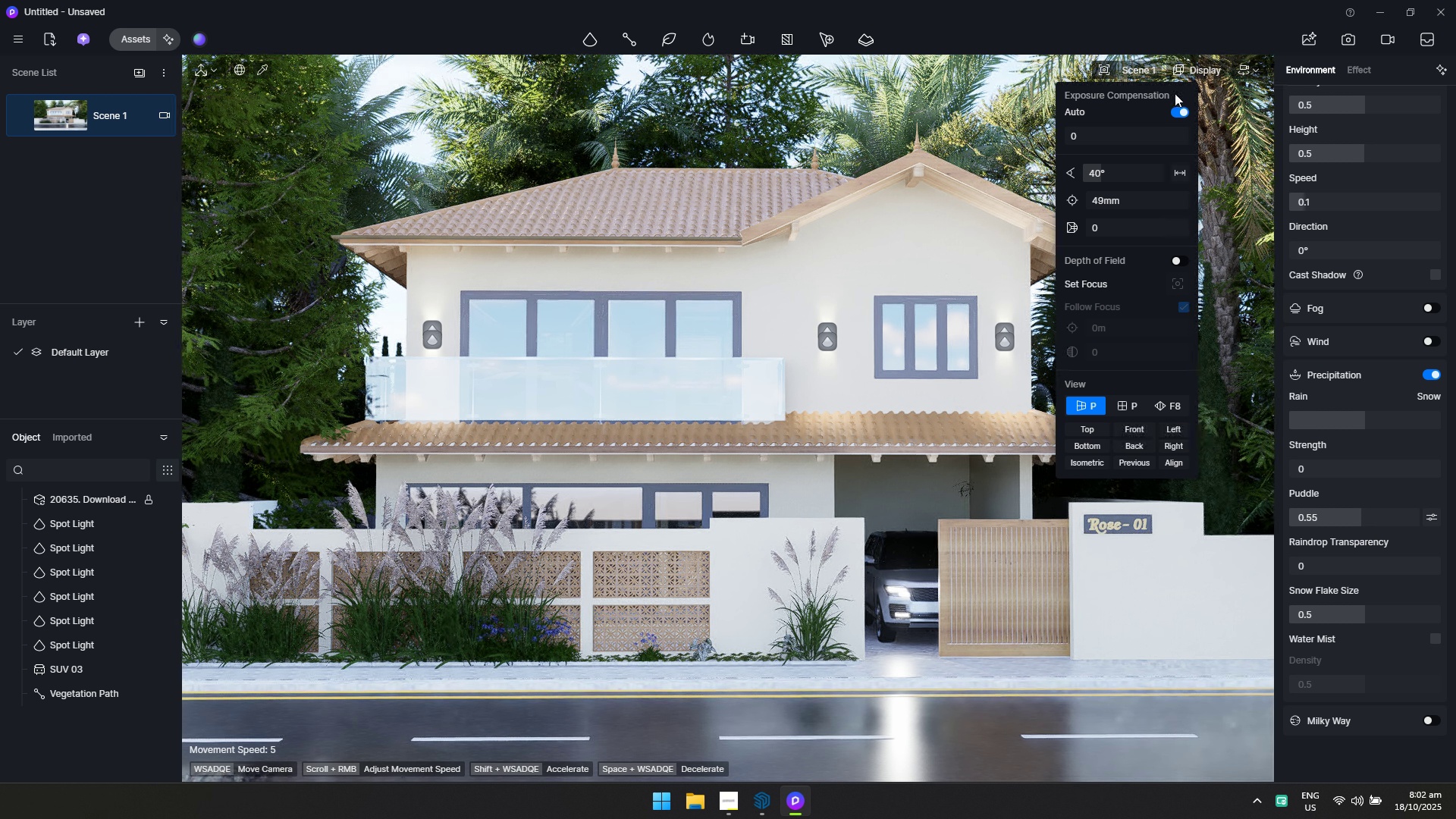 
left_click([930, 137])
 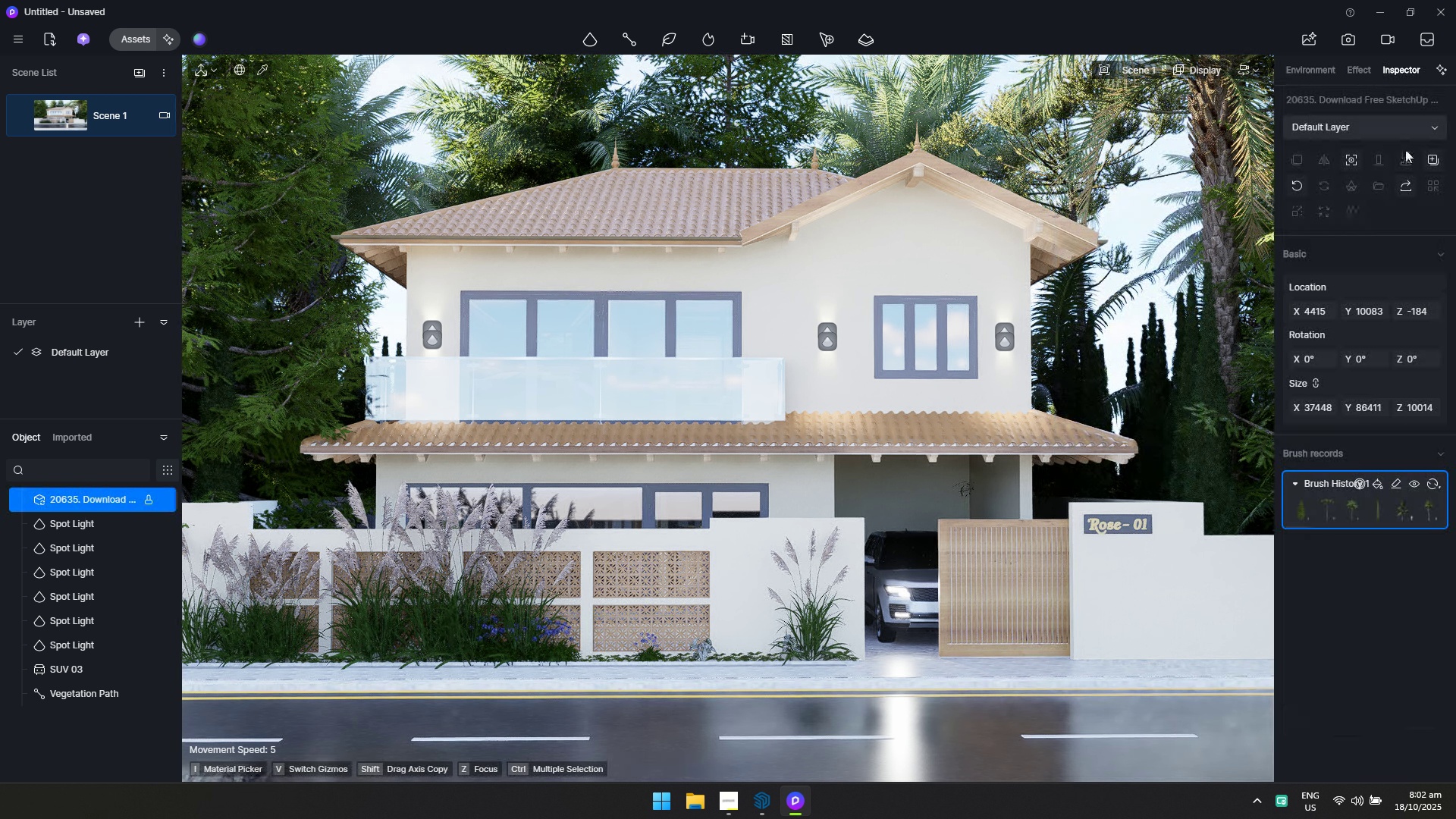 
left_click([1367, 67])
 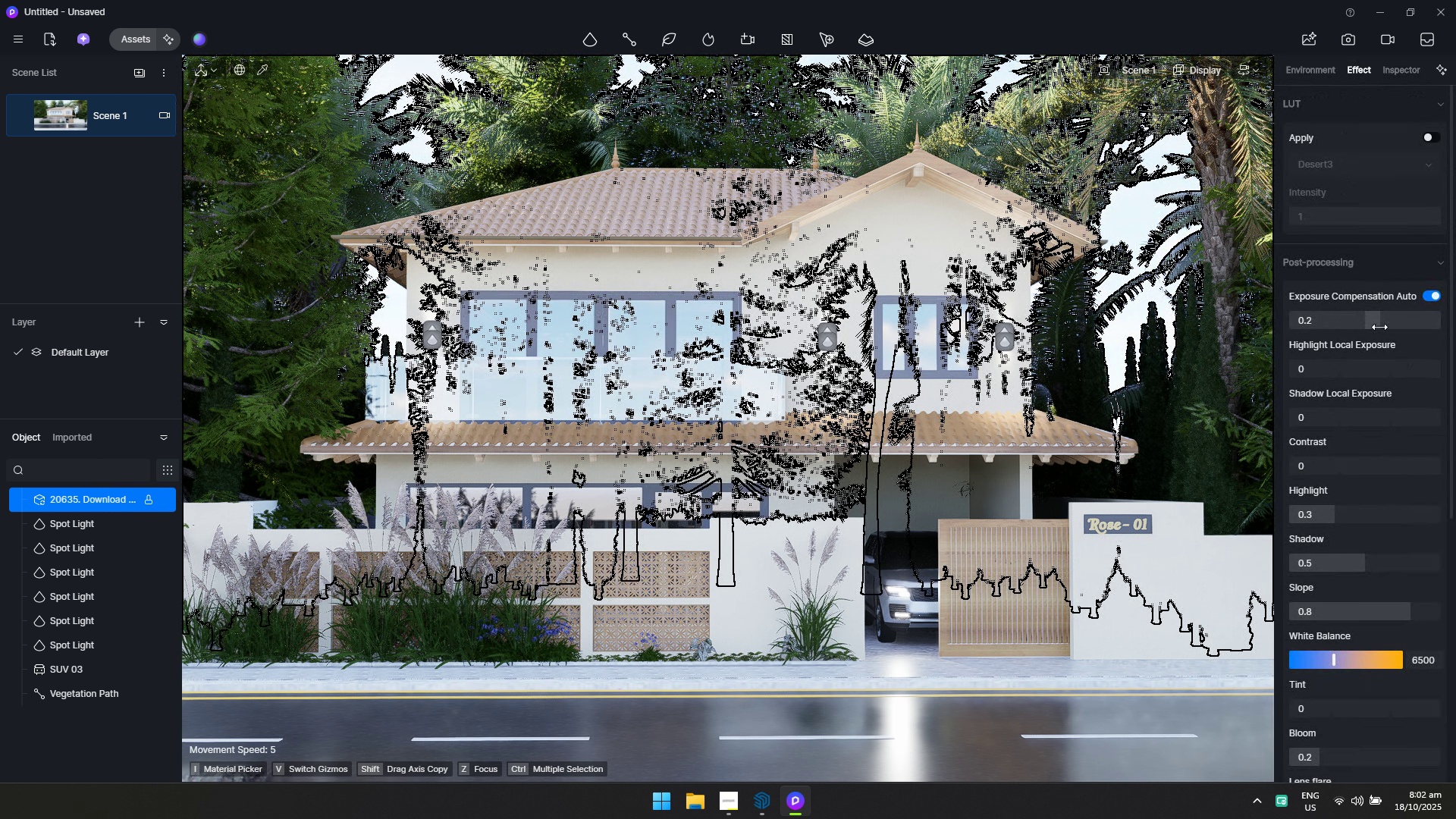 
left_click([1346, 373])
 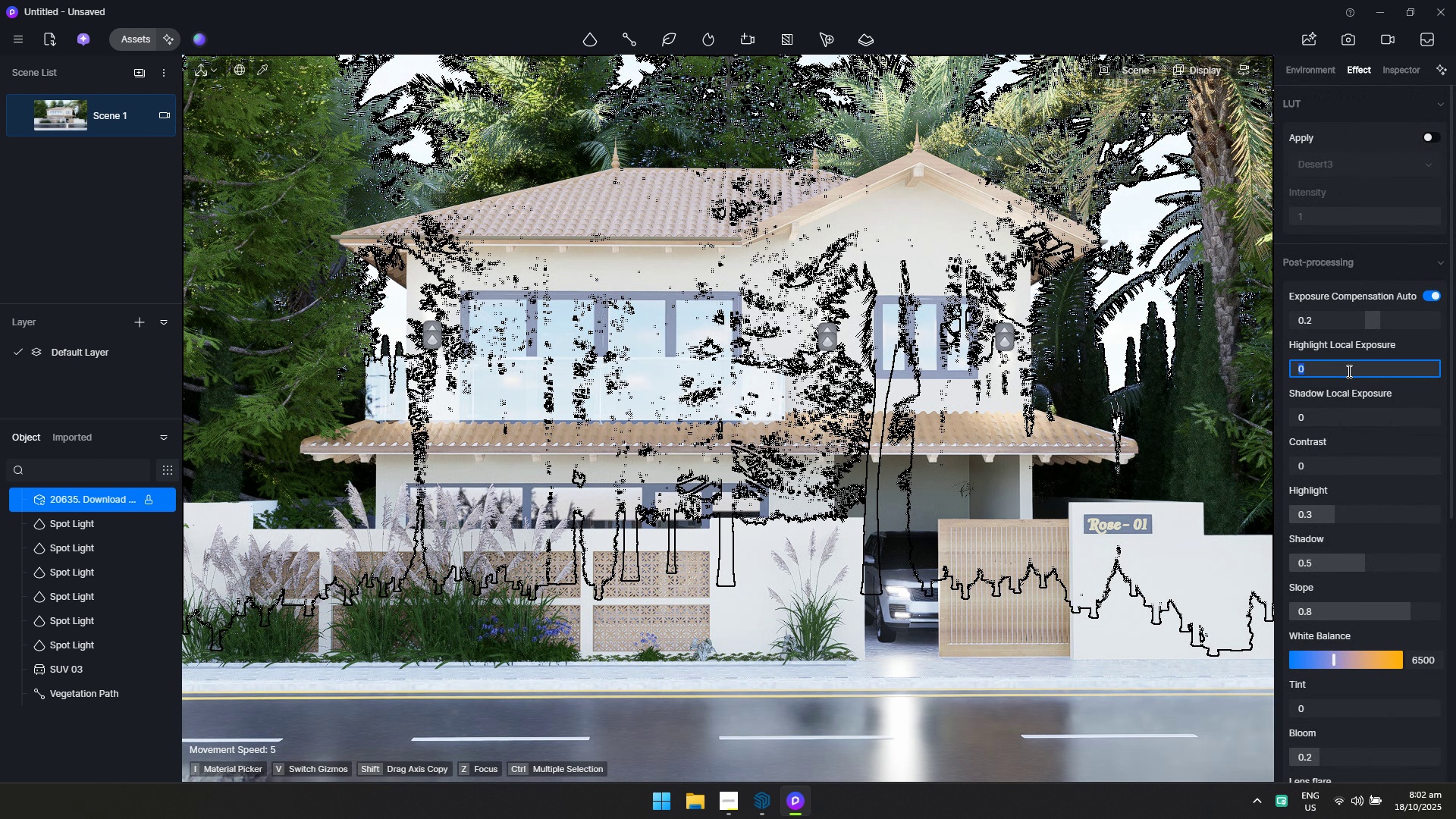 
key(0)
 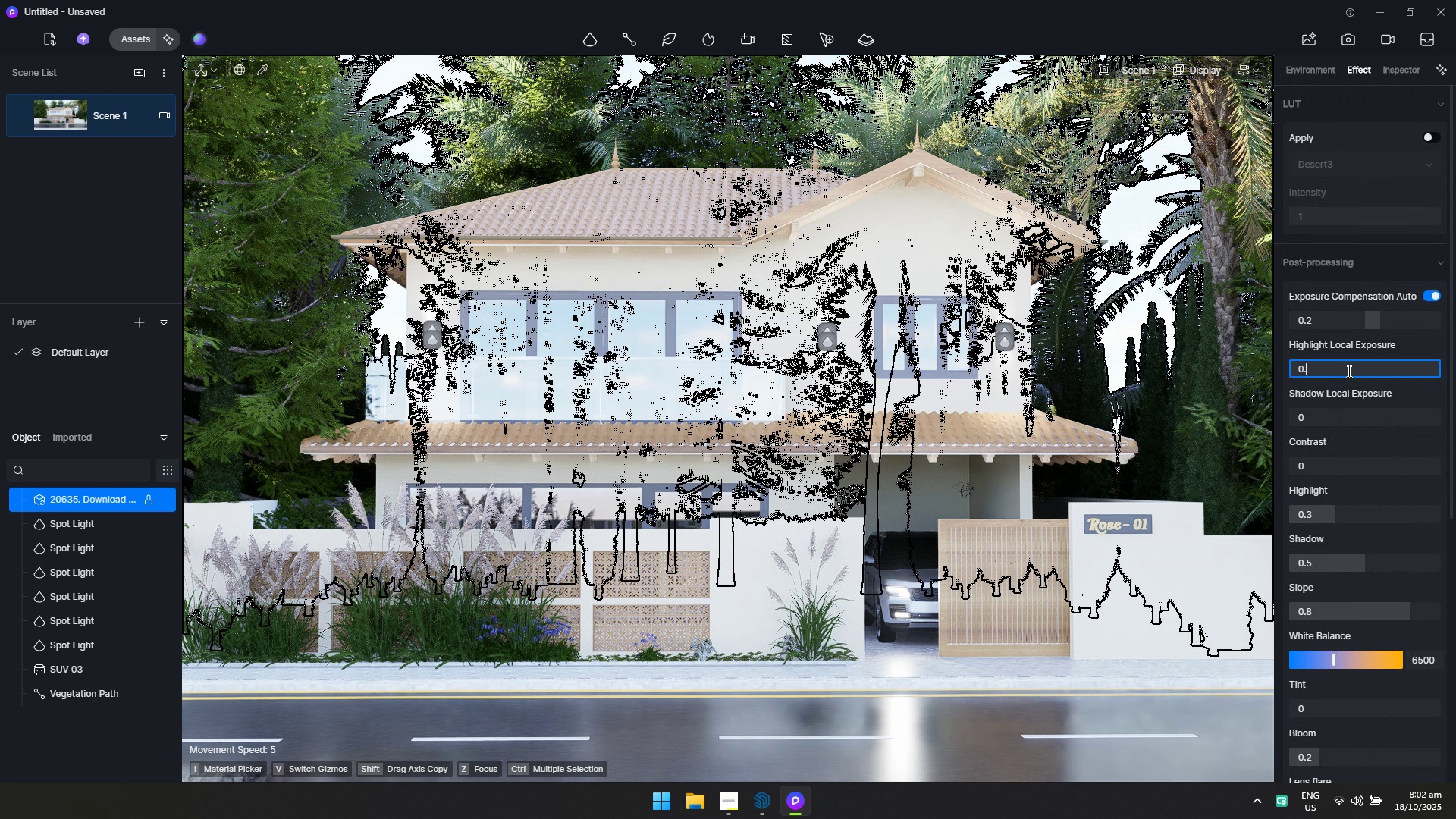 
key(Period)
 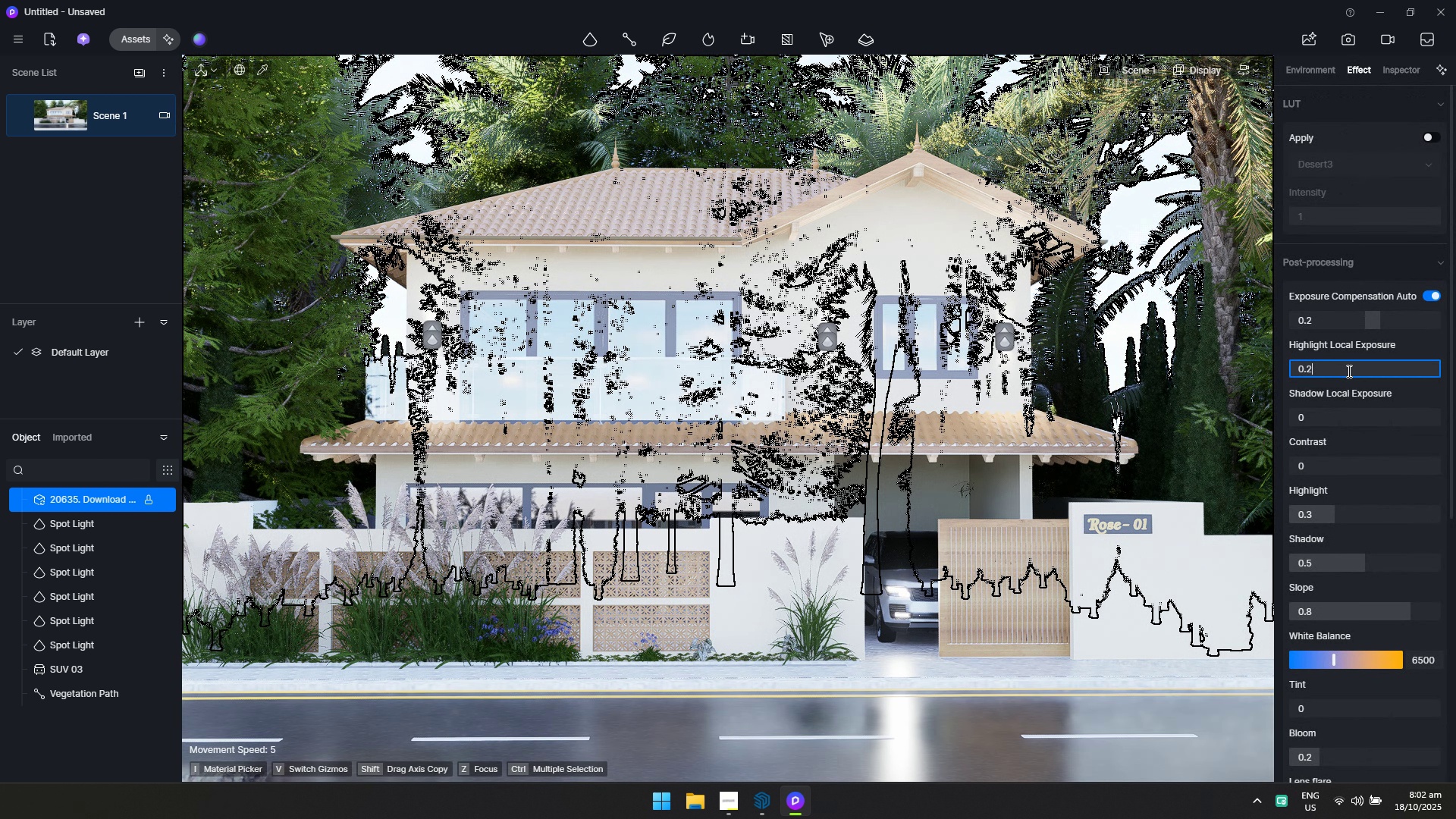 
key(2)
 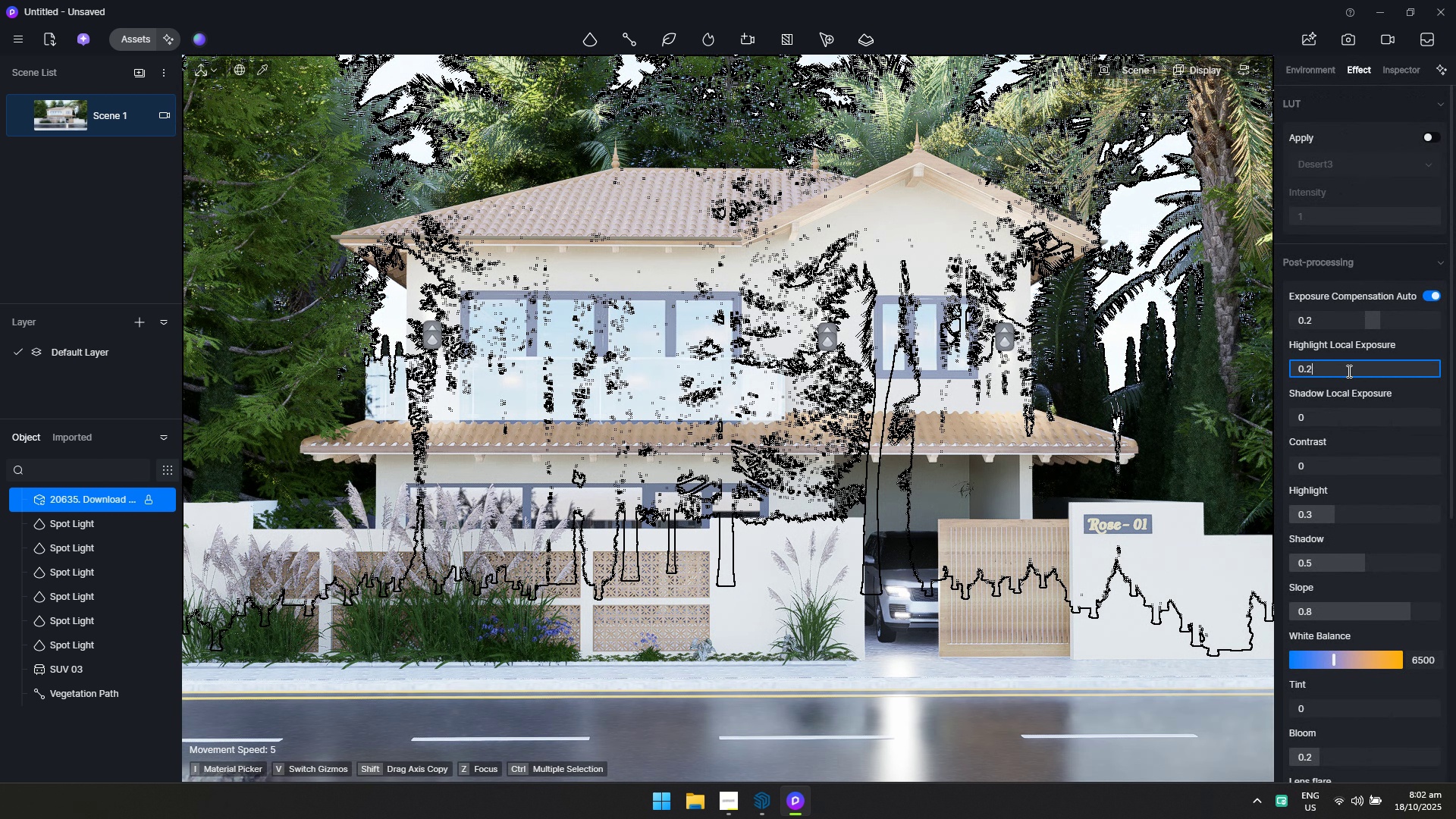 
key(Tab)
 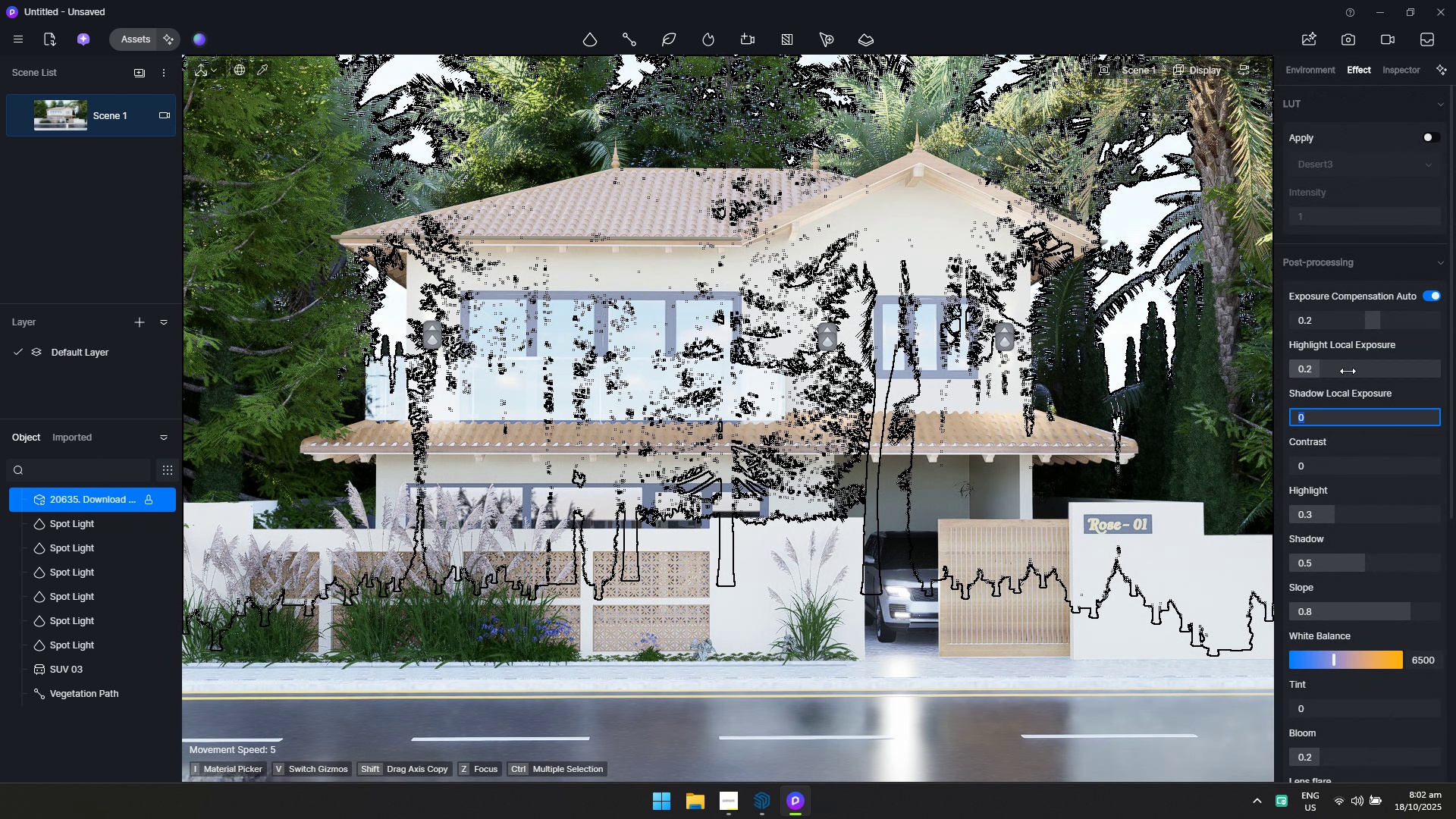 
key(0)
 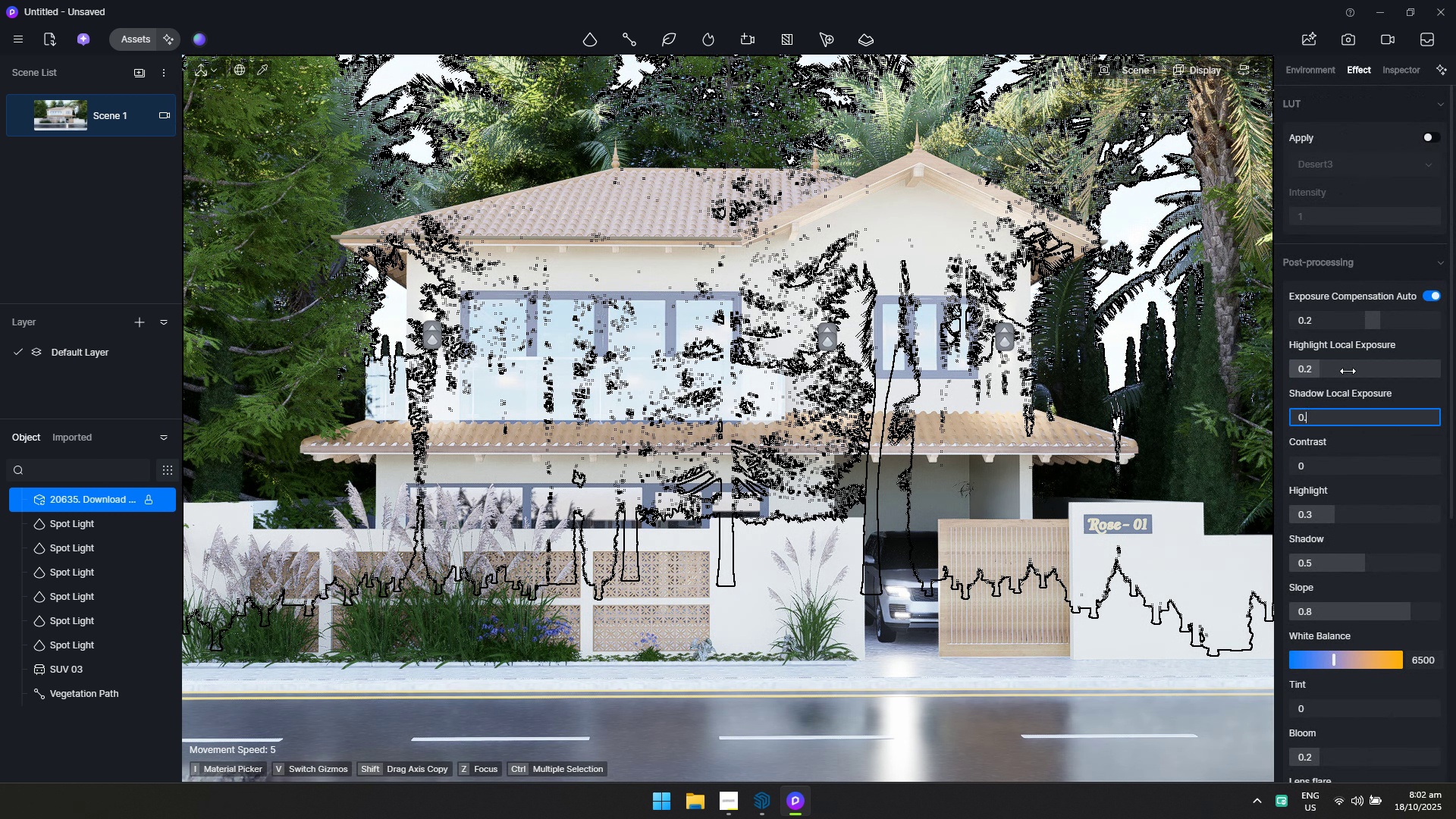 
key(Period)
 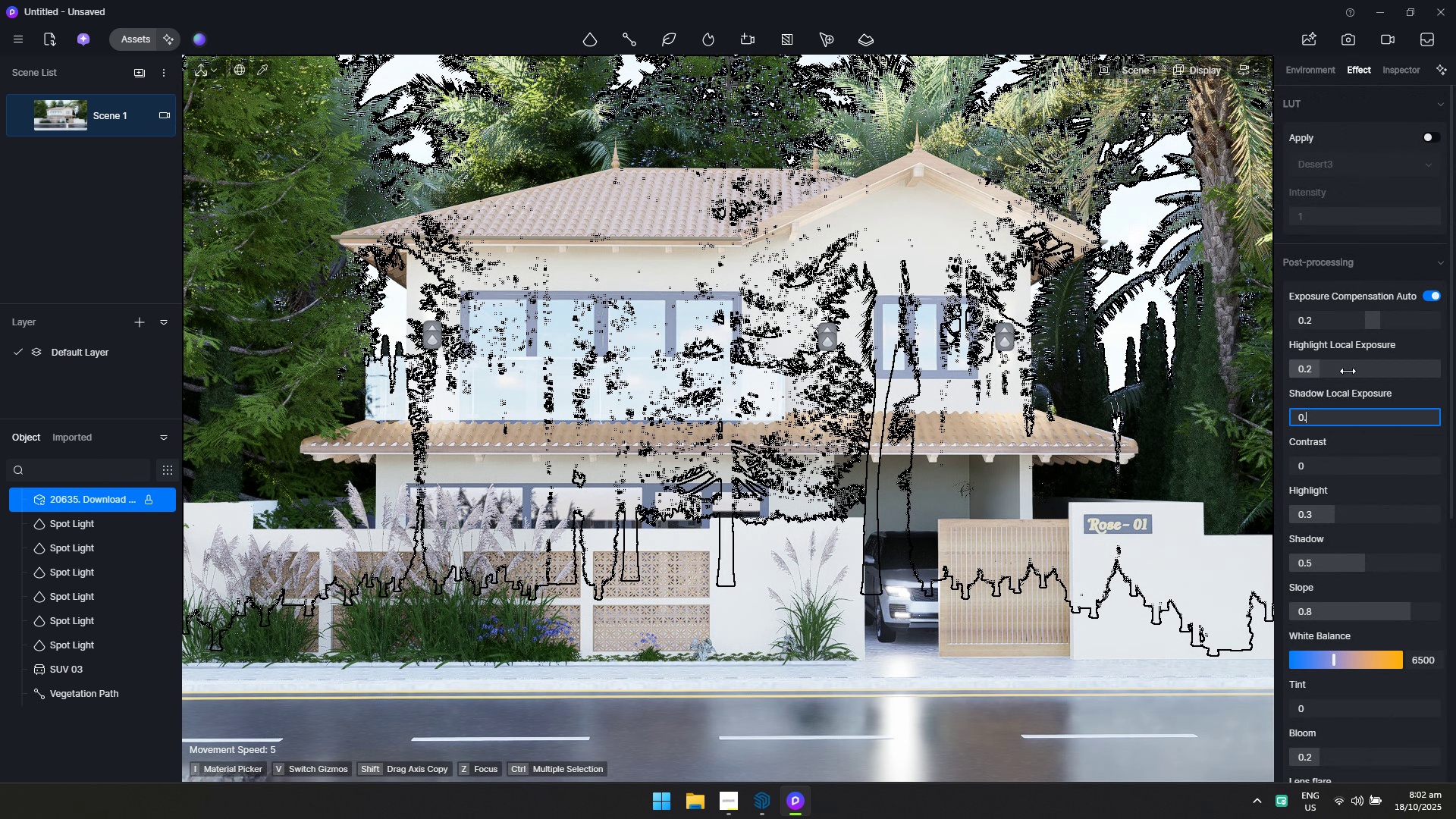 
key(2)
 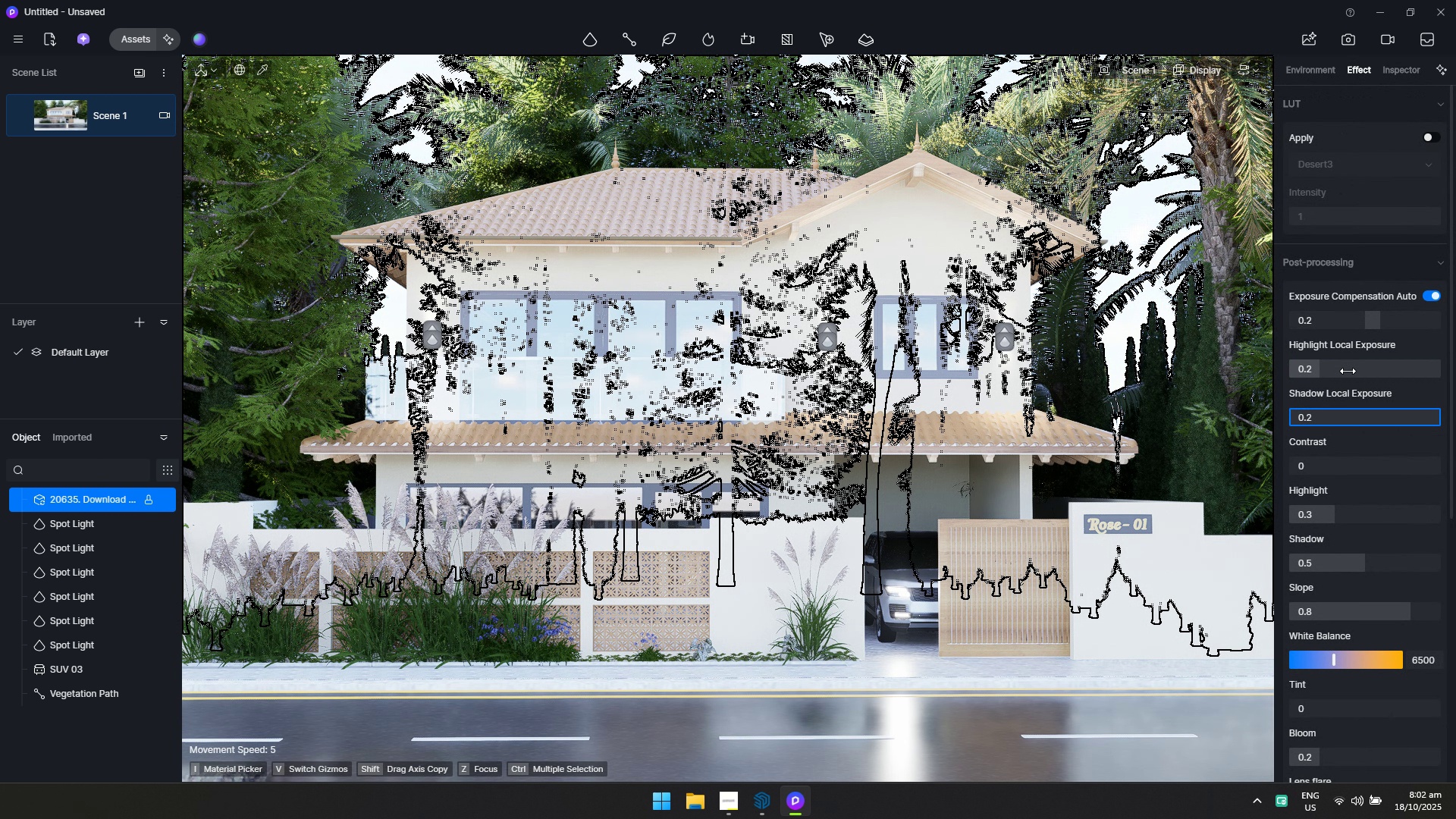 
key(Tab)
 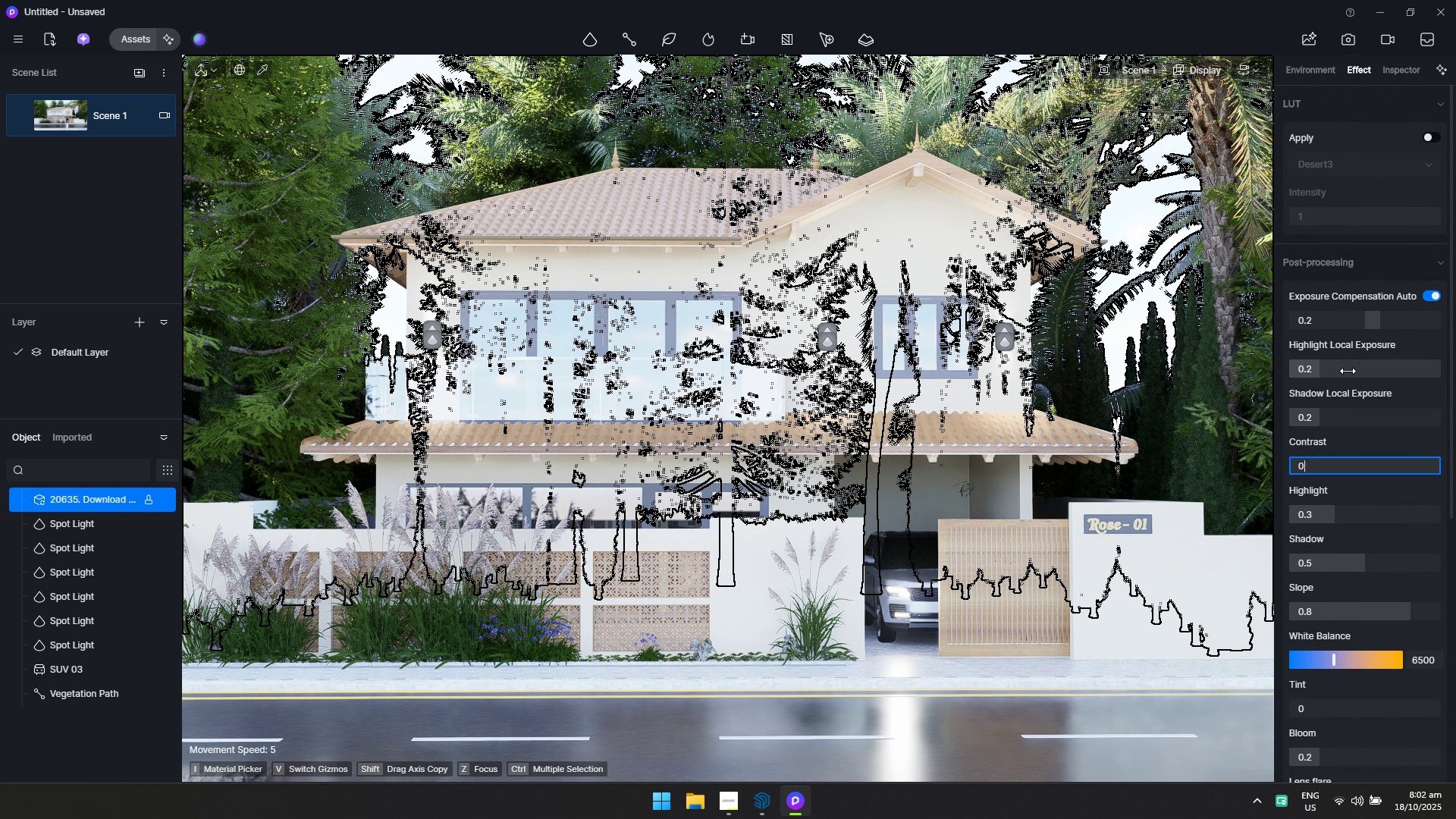 
key(0)
 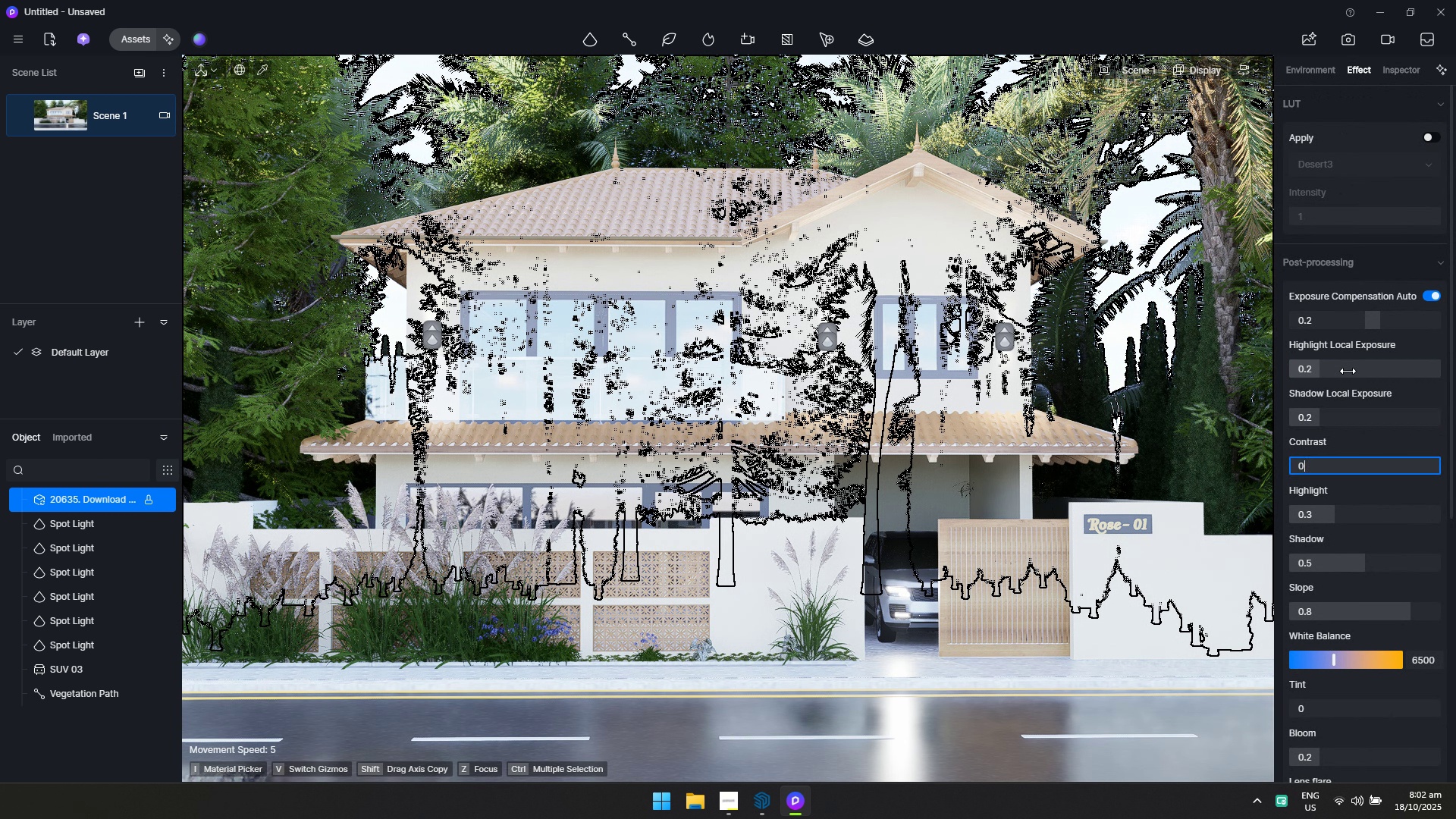 
key(Period)
 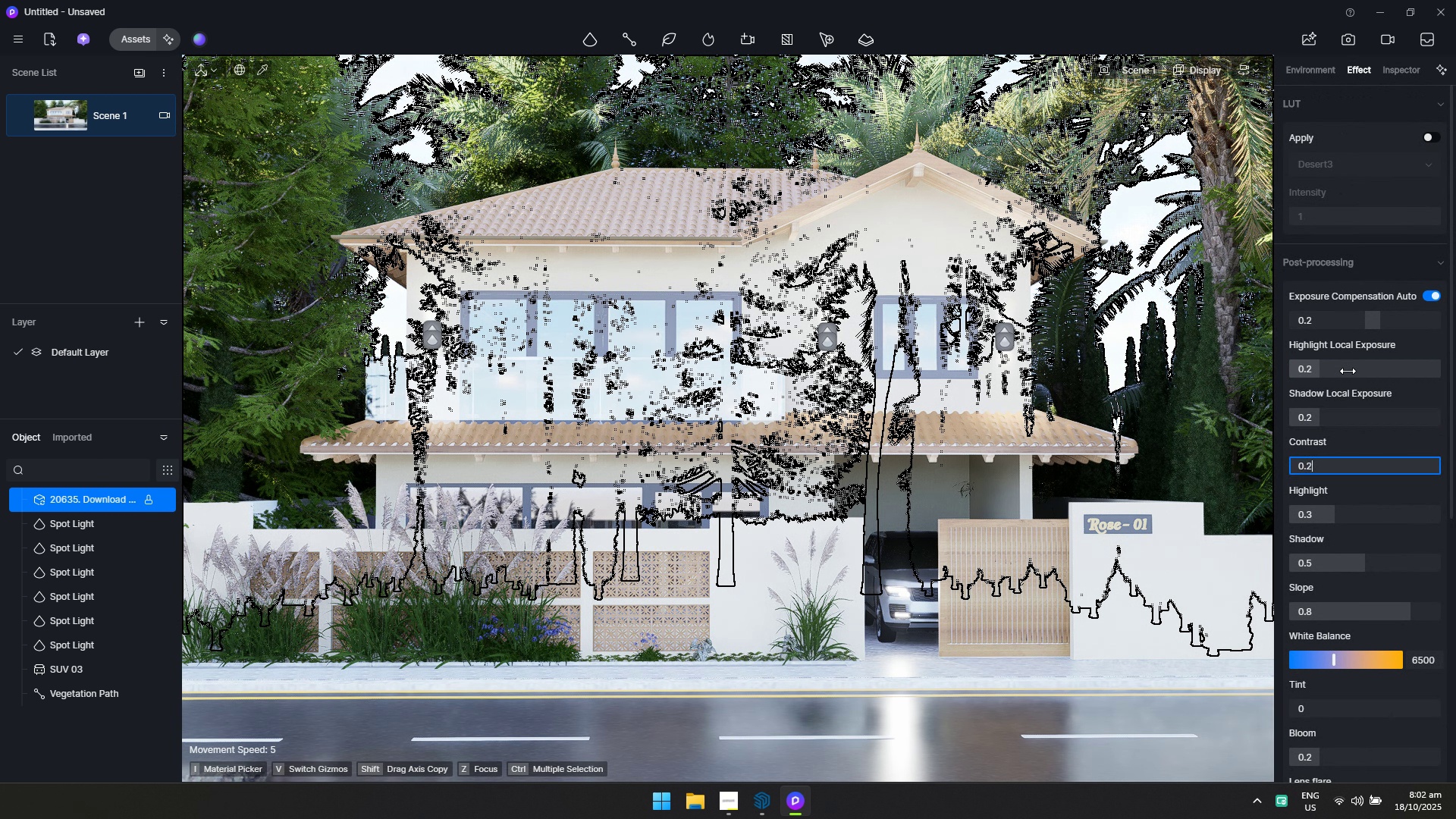 
key(2)
 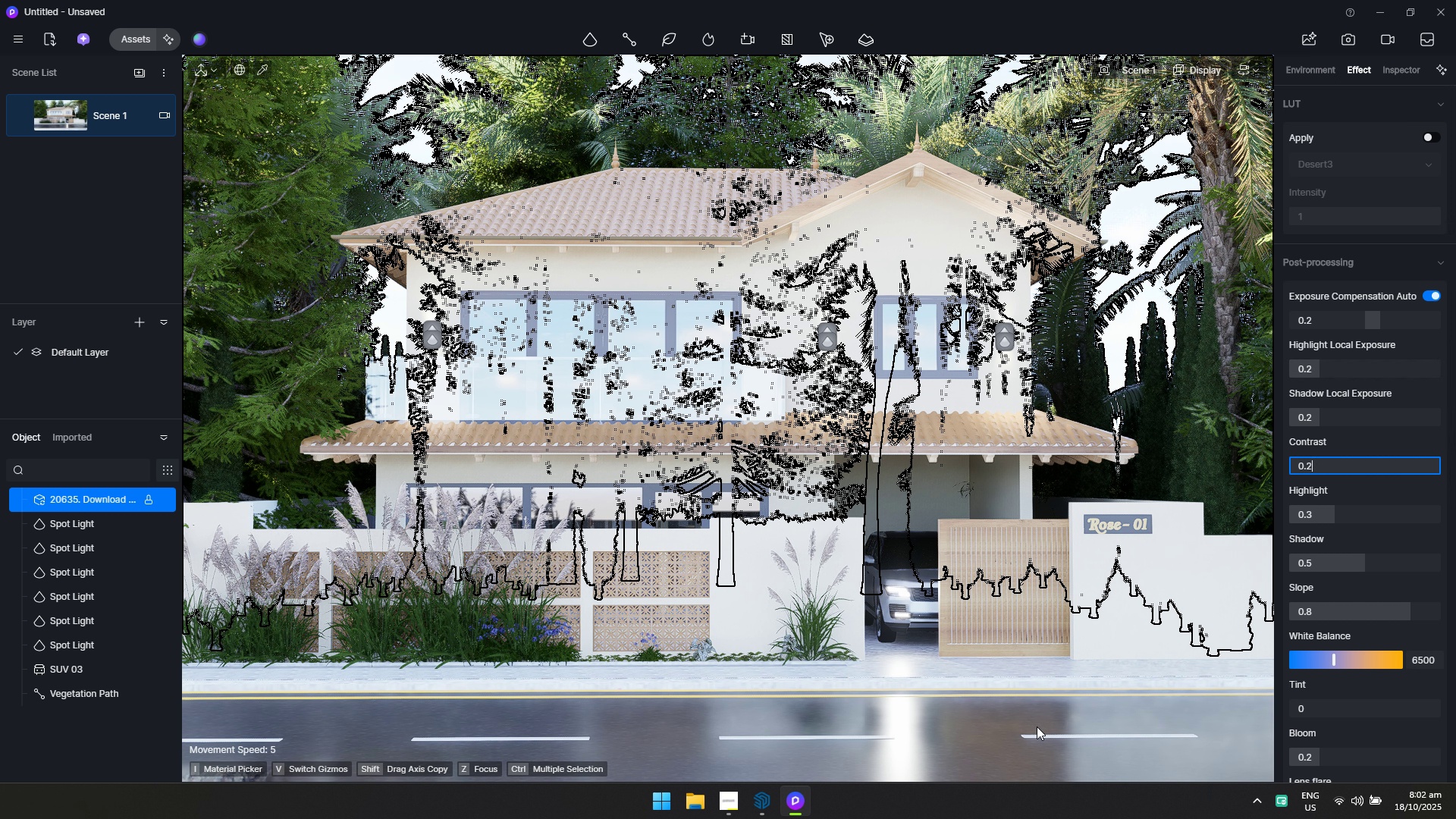 
left_click([1037, 726])
 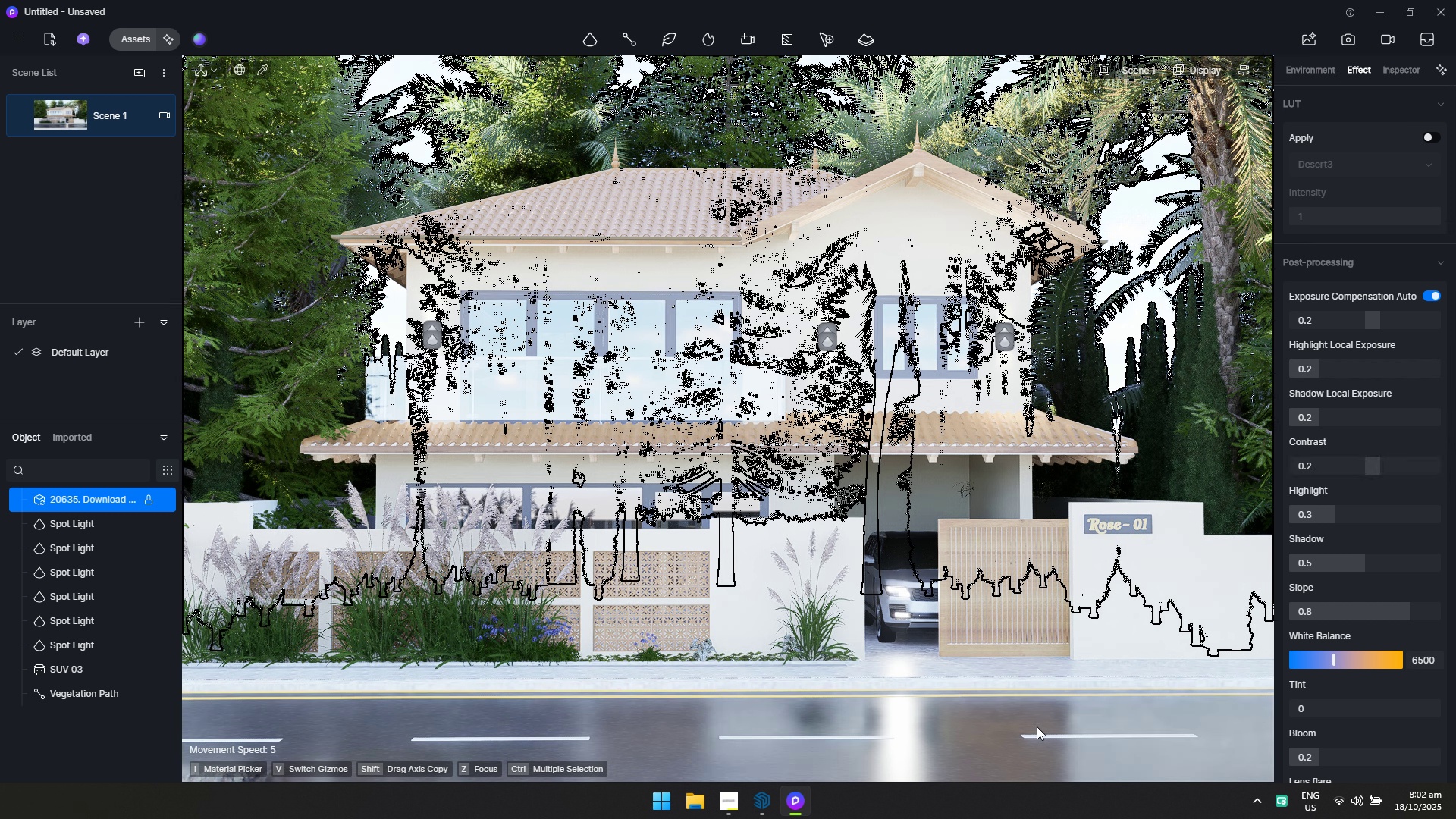 
key(Escape)
 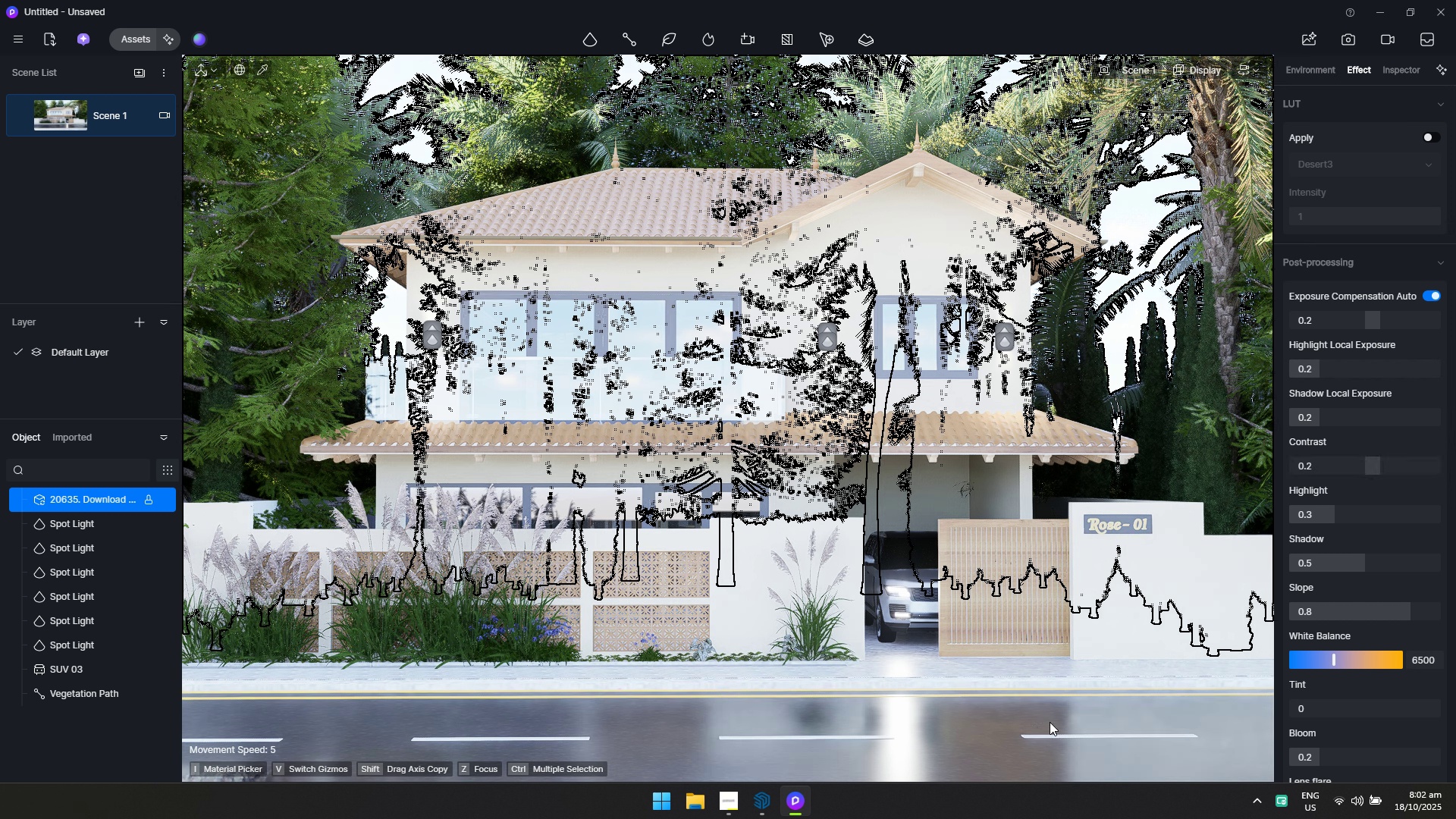 
key(Escape)
 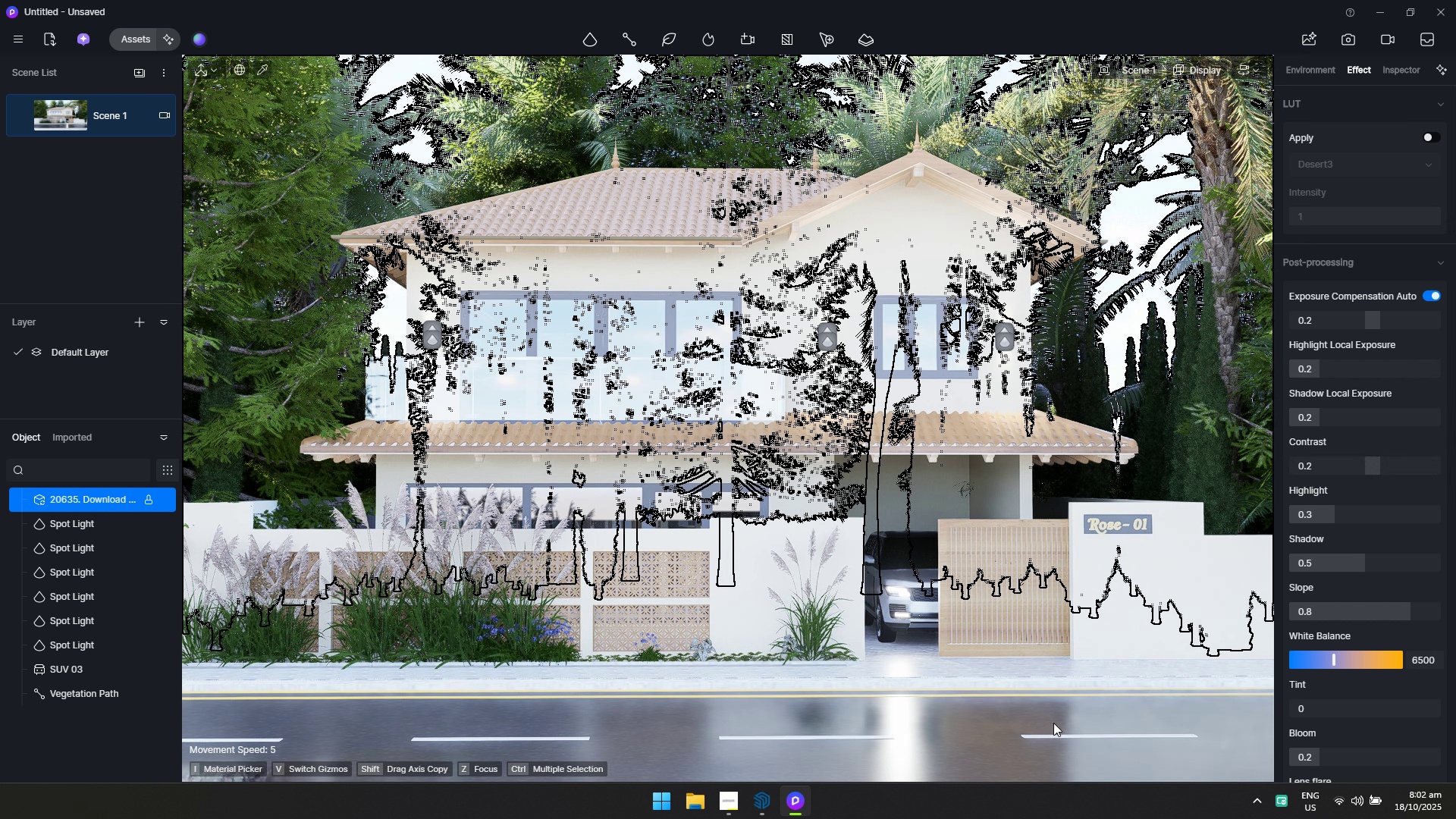 
key(Escape)
 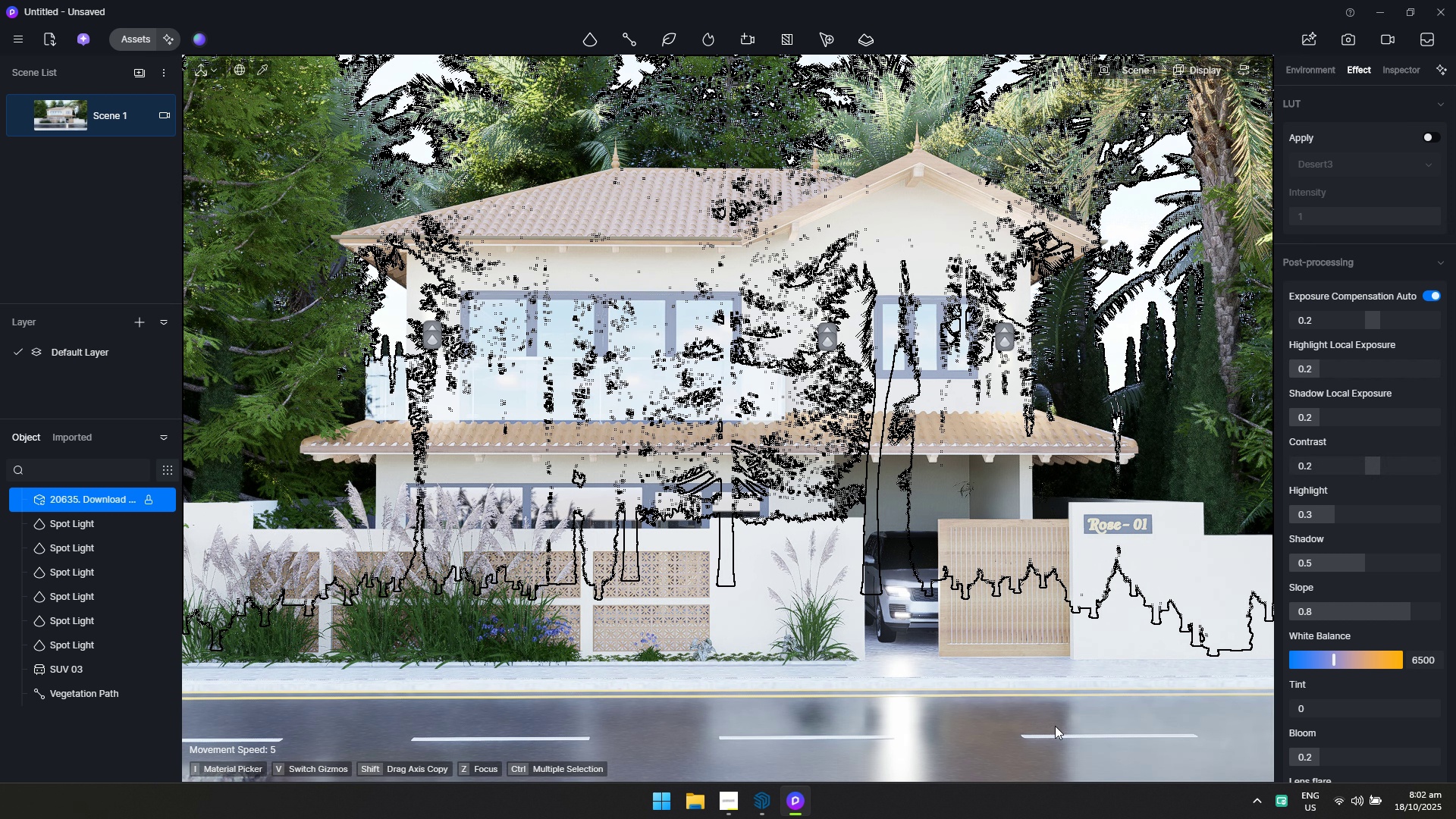 
key(Escape)
 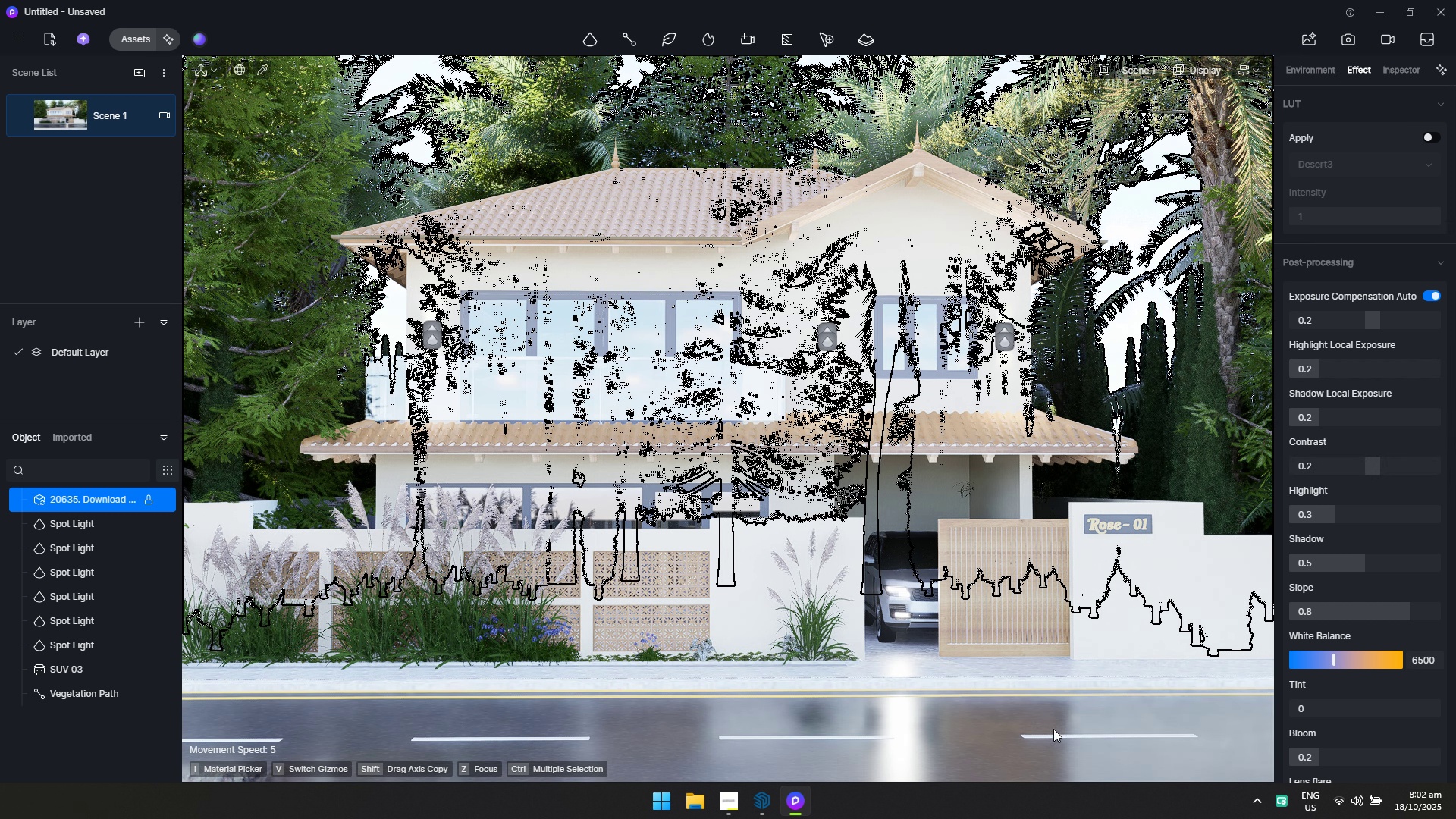 
key(Escape)
 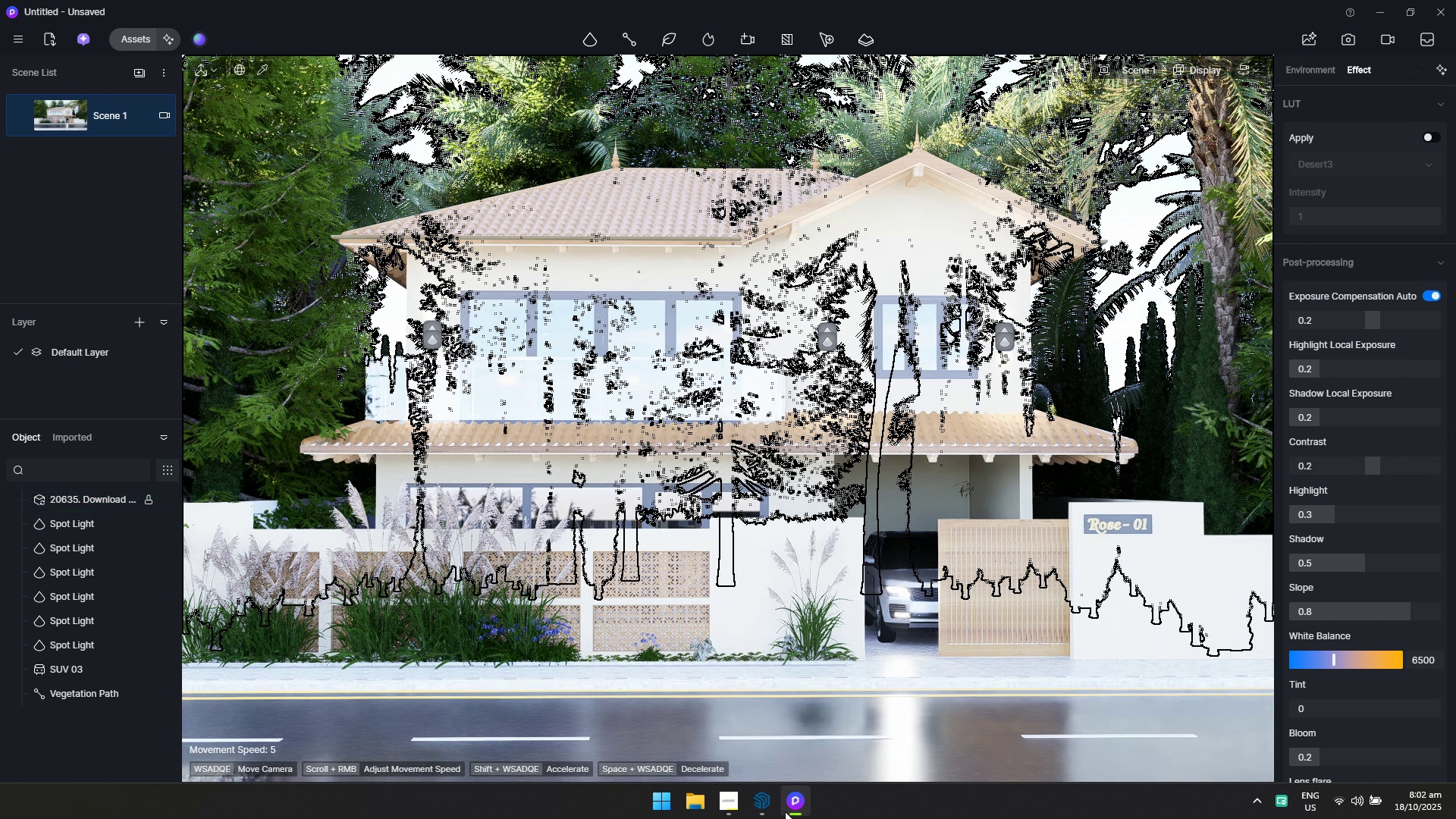 
left_click([769, 808])
 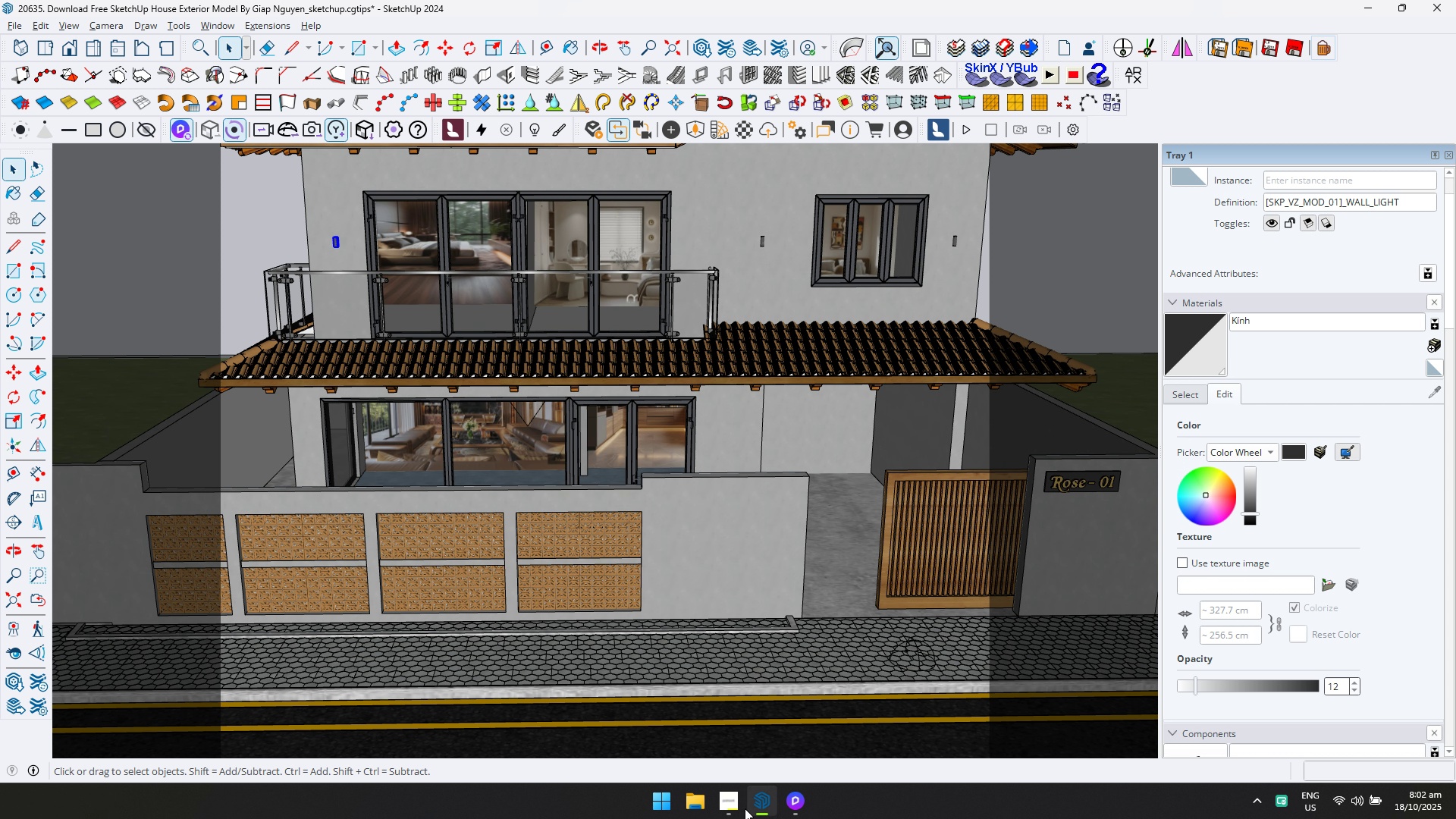 
left_click([731, 806])